 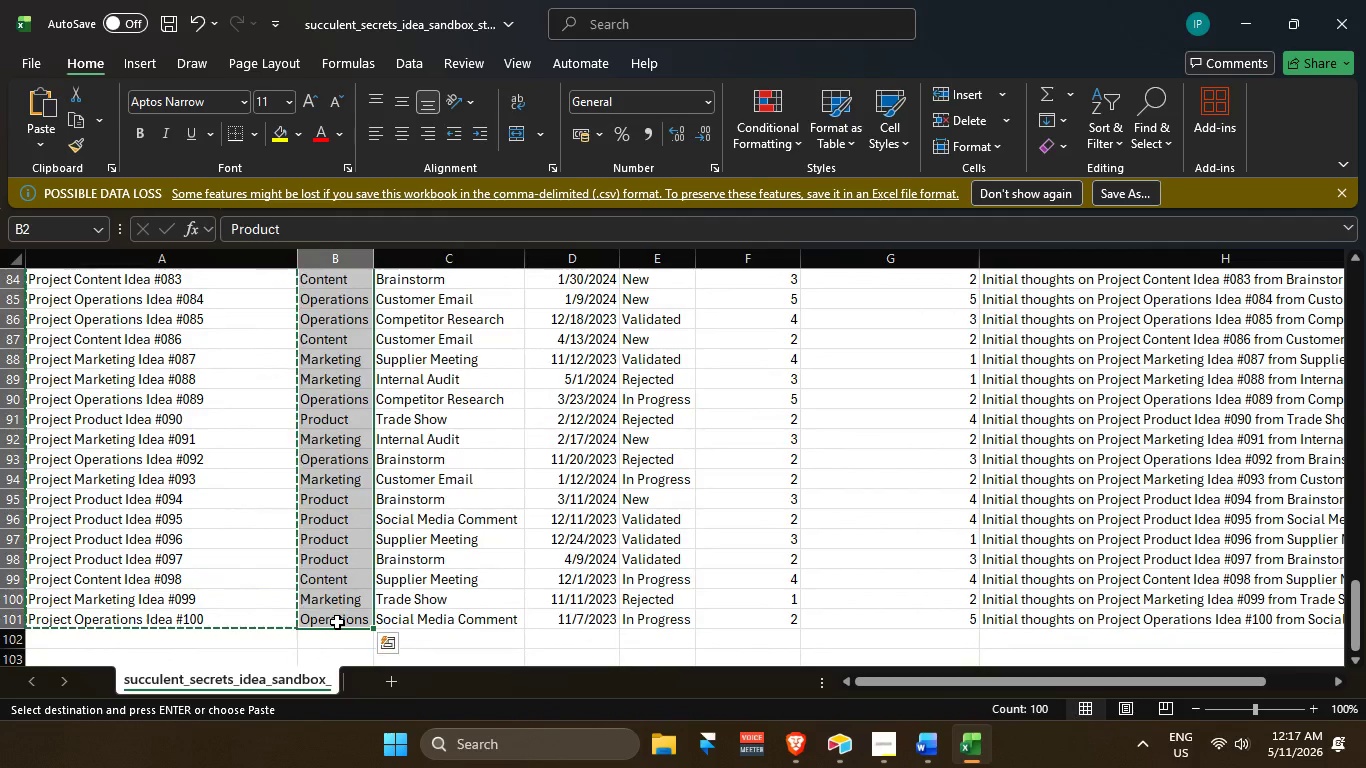 
key(Control+C)
 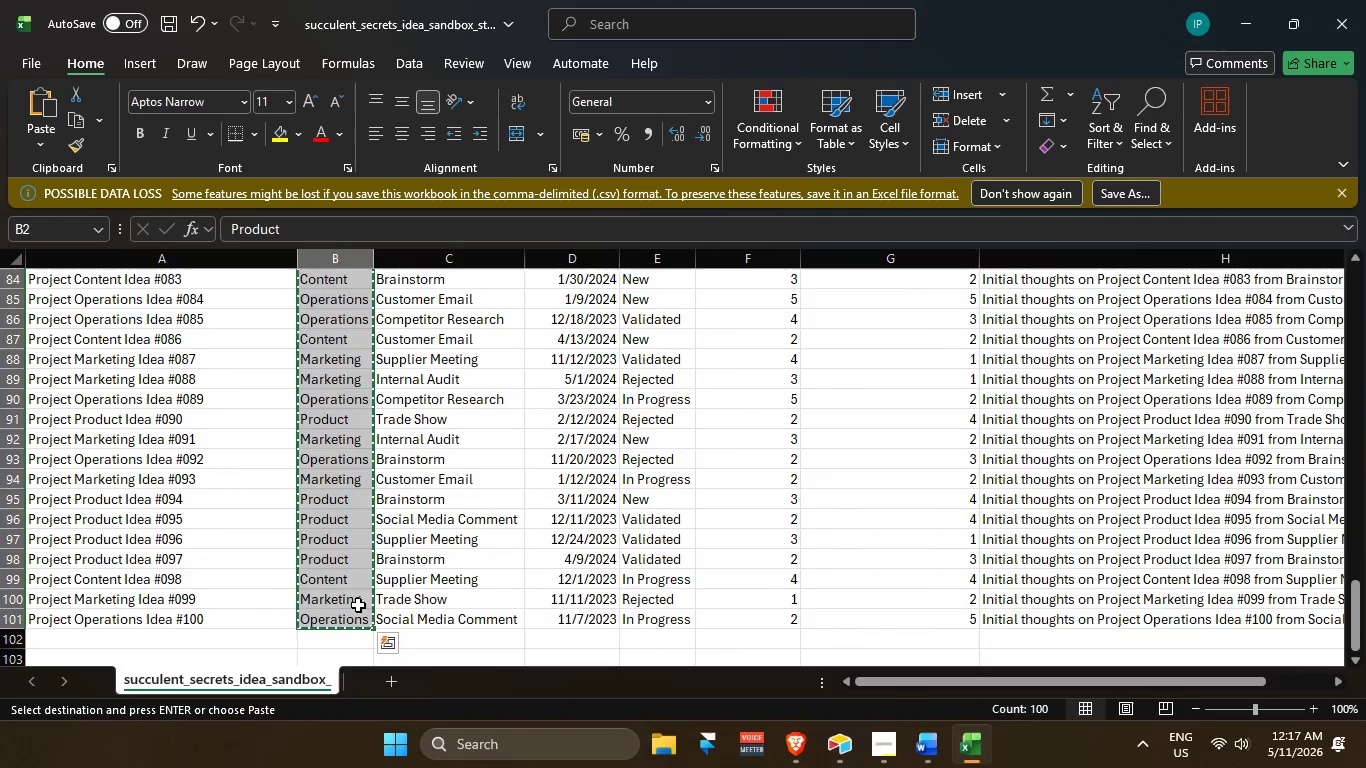 
key(Alt+AltLeft)
 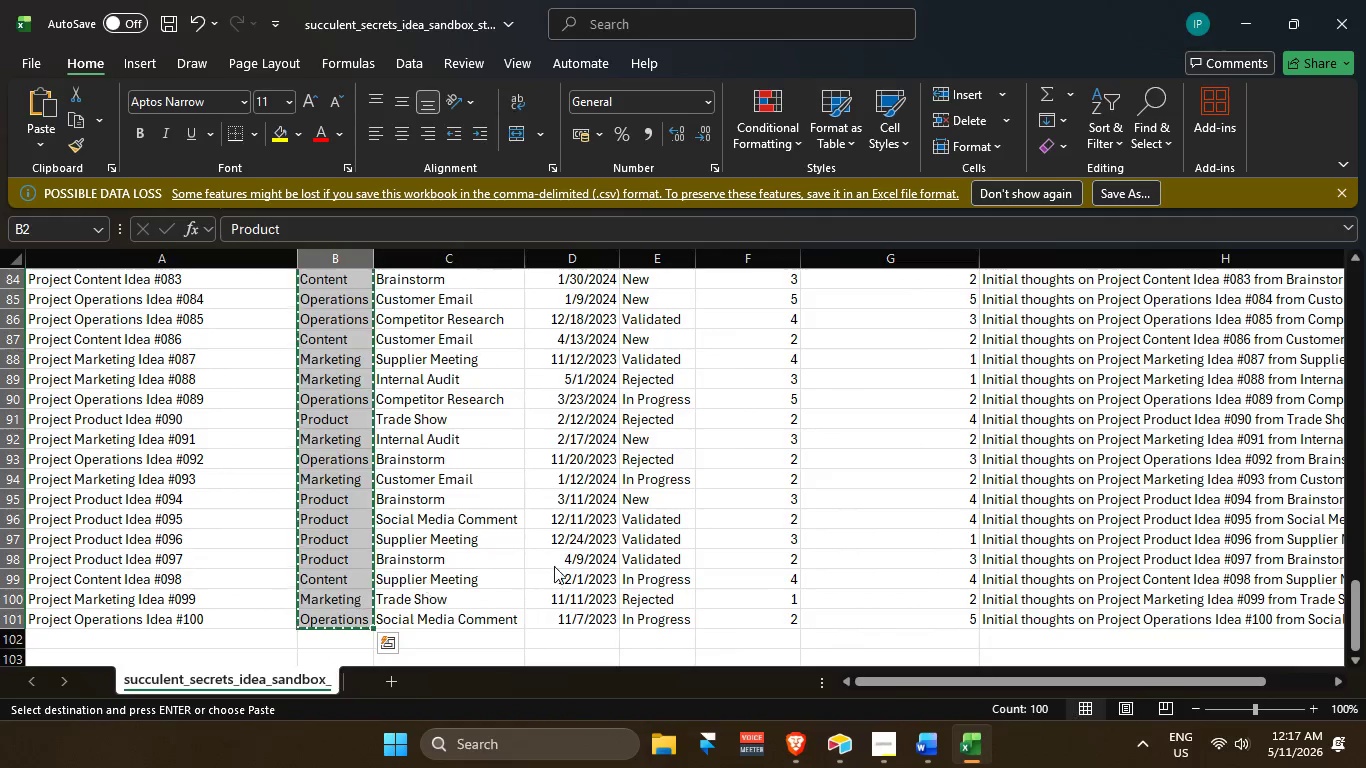 
key(Alt+Tab)
 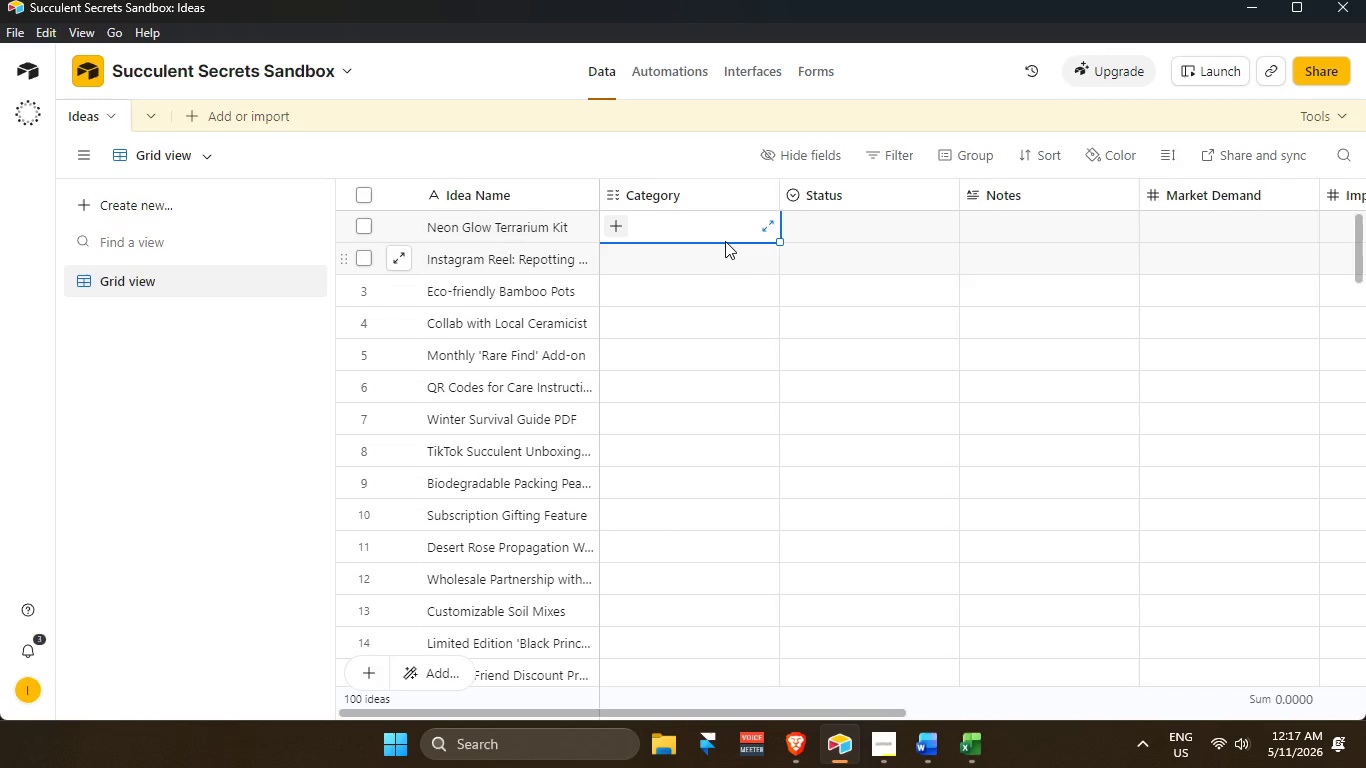 
key(Control+V)
 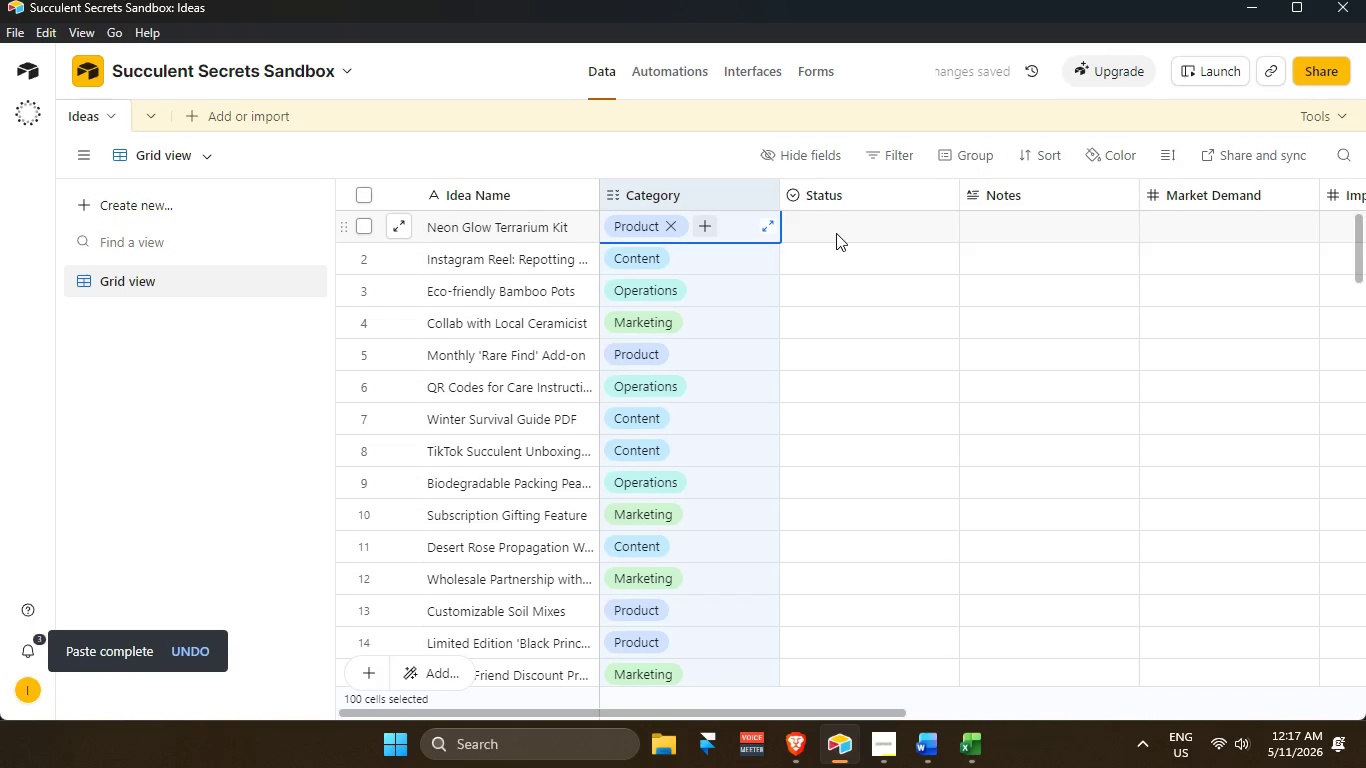 
left_click([845, 227])
 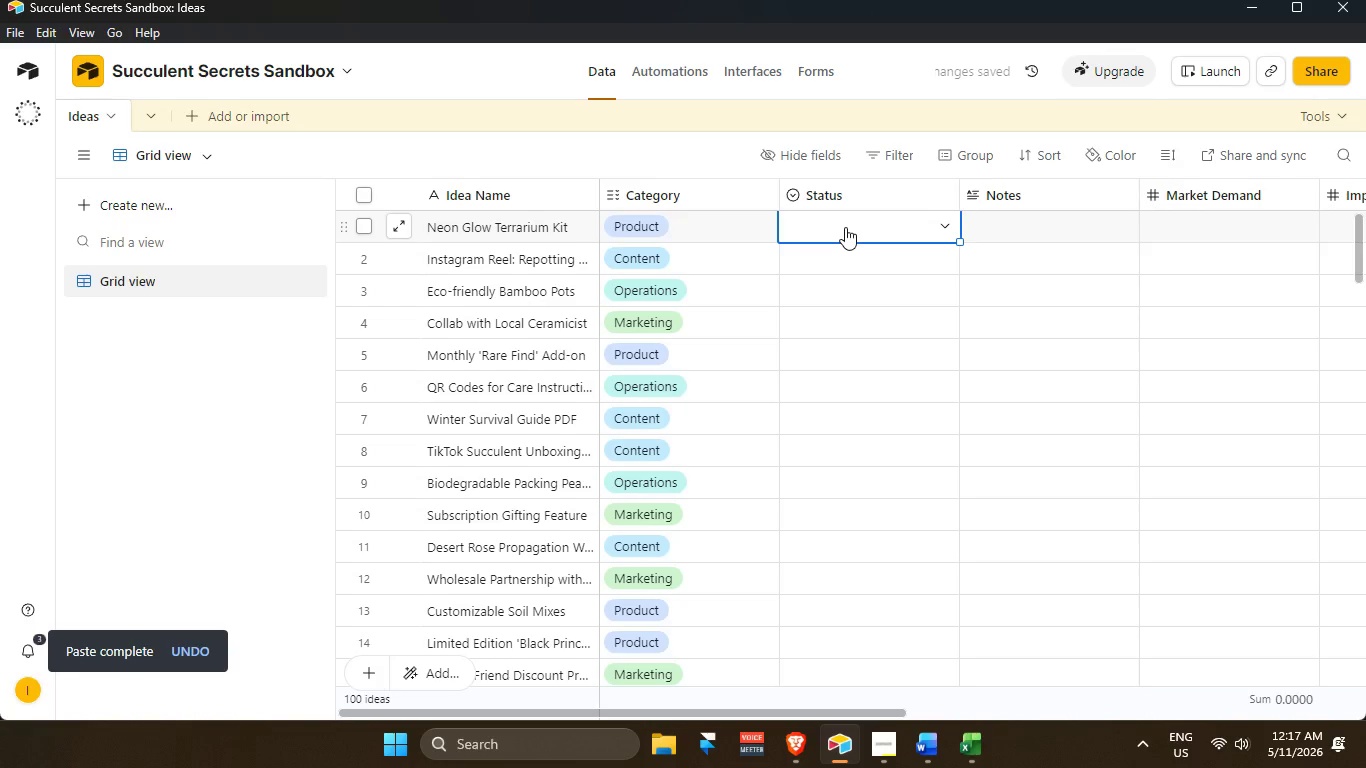 
key(Alt+AltLeft)
 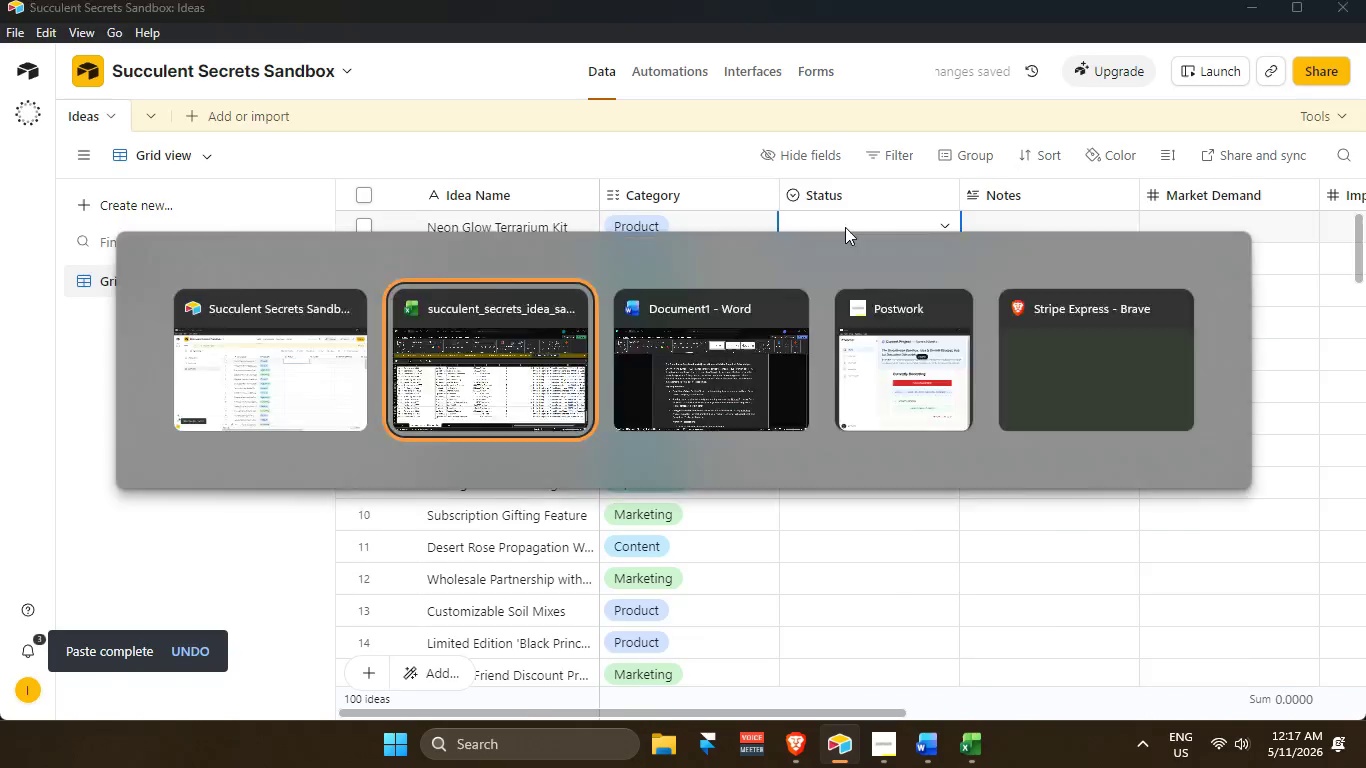 
key(Alt+Tab)
 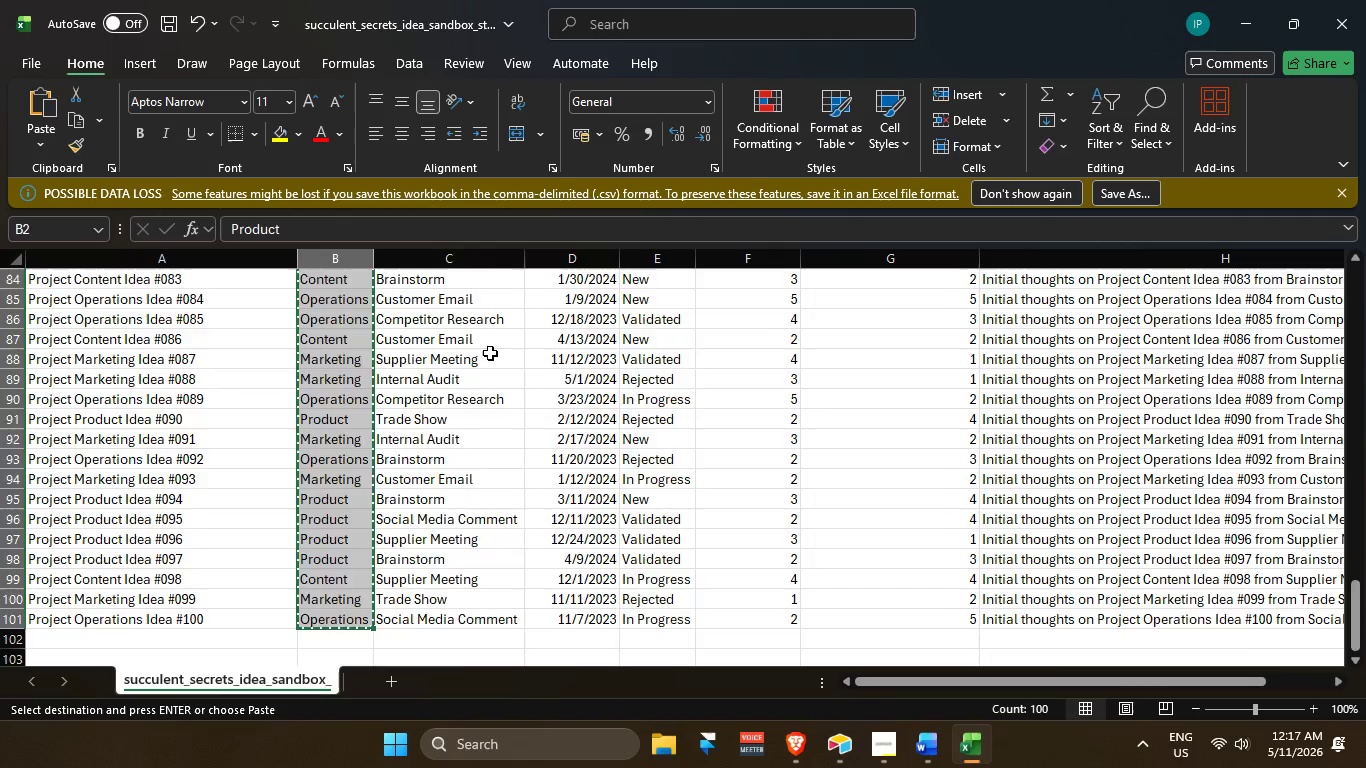 
scroll: coordinate [460, 345], scroll_direction: up, amount: 39.0
 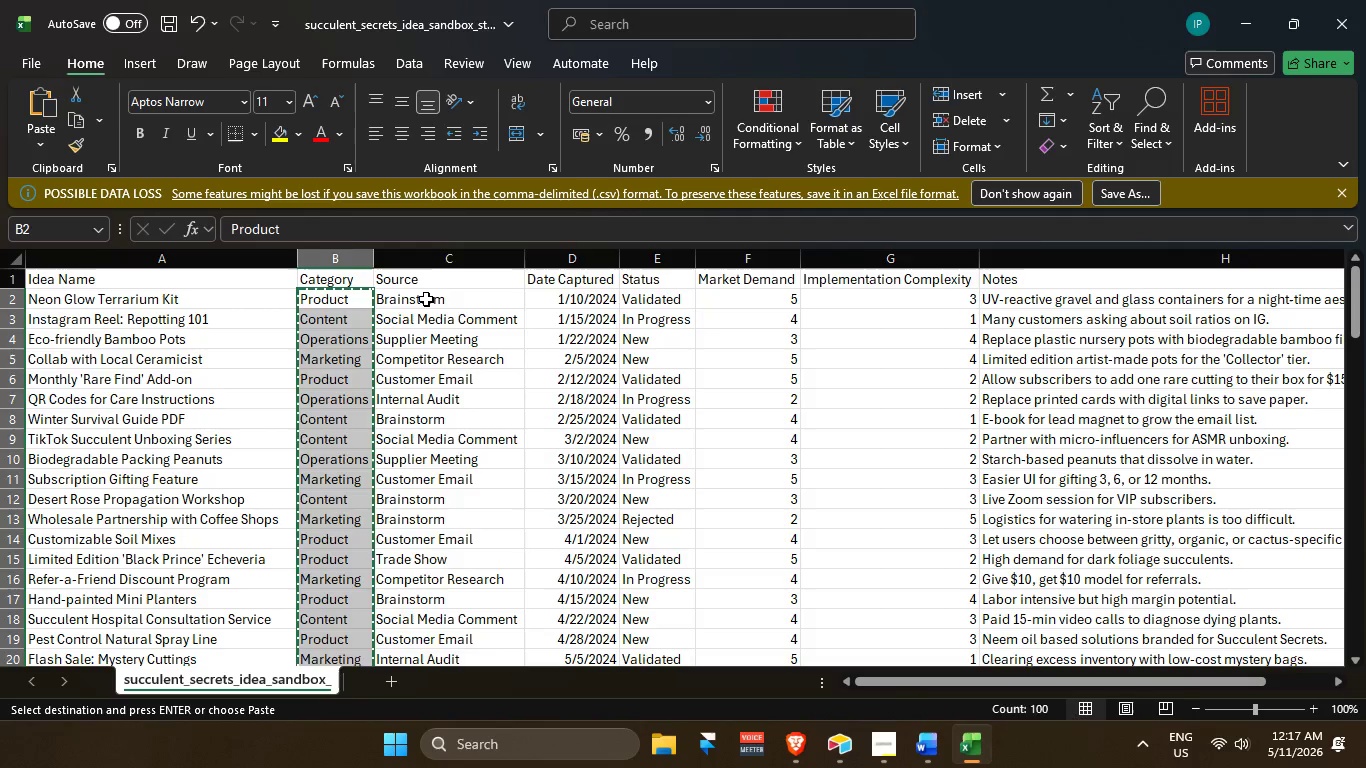 
left_click_drag(start_coordinate=[426, 299], to_coordinate=[432, 311])
 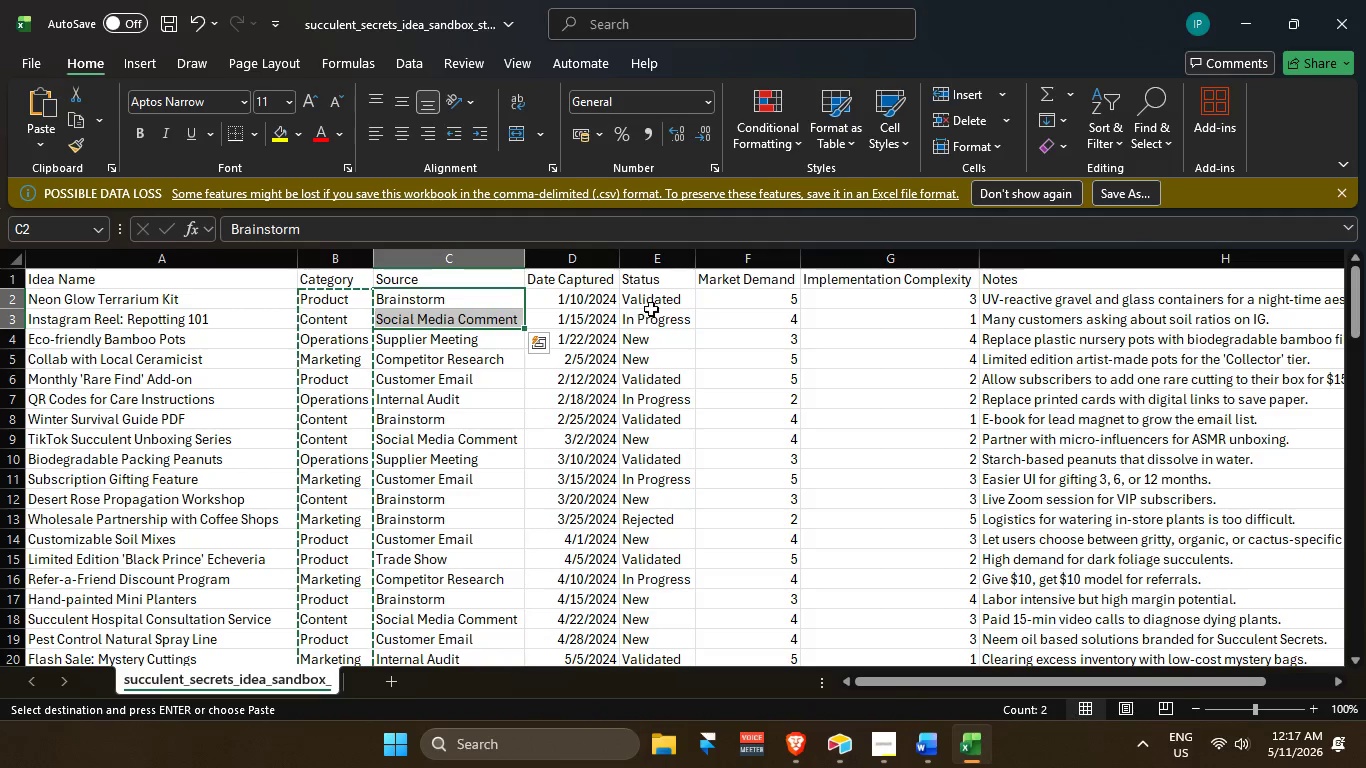 
left_click_drag(start_coordinate=[665, 298], to_coordinate=[678, 620])
 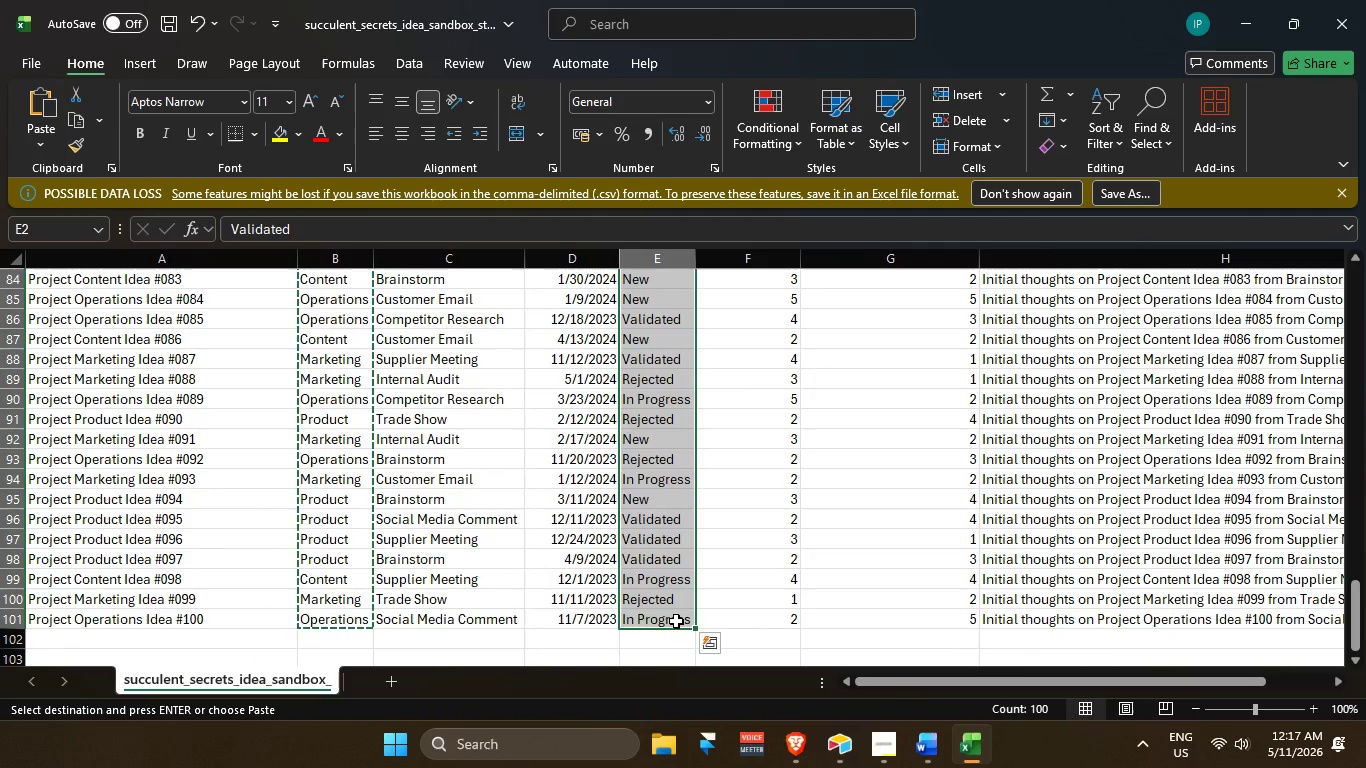 
key(Control+C)
 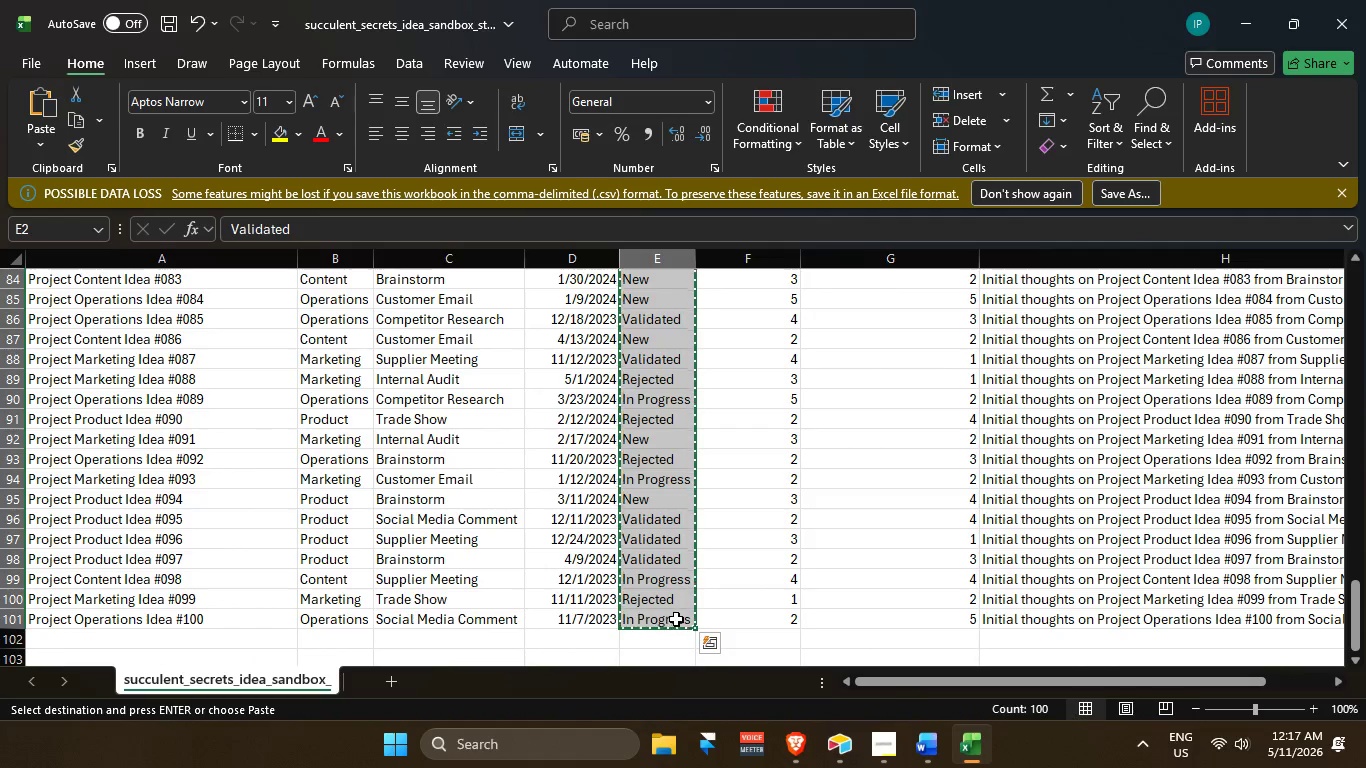 
key(Alt+AltLeft)
 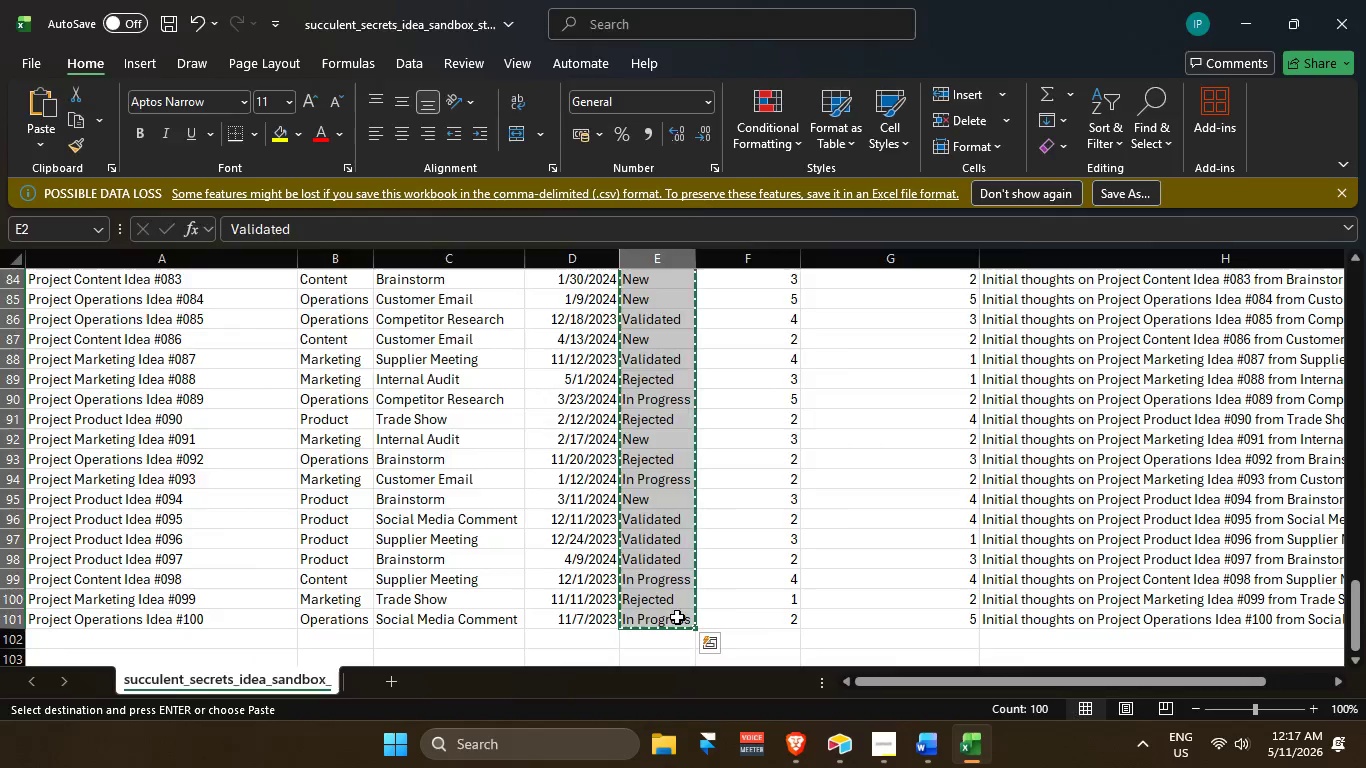 
key(Alt+Tab)
 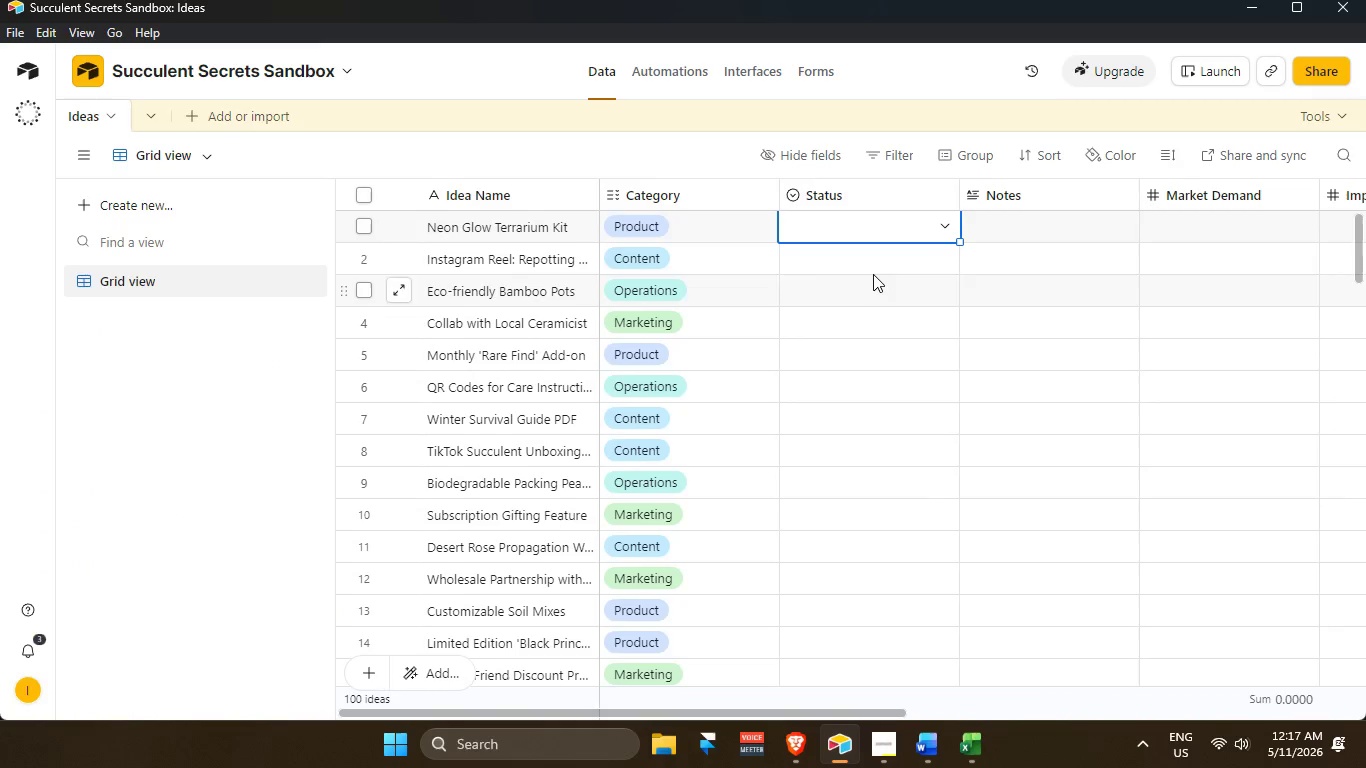 
key(Control+V)
 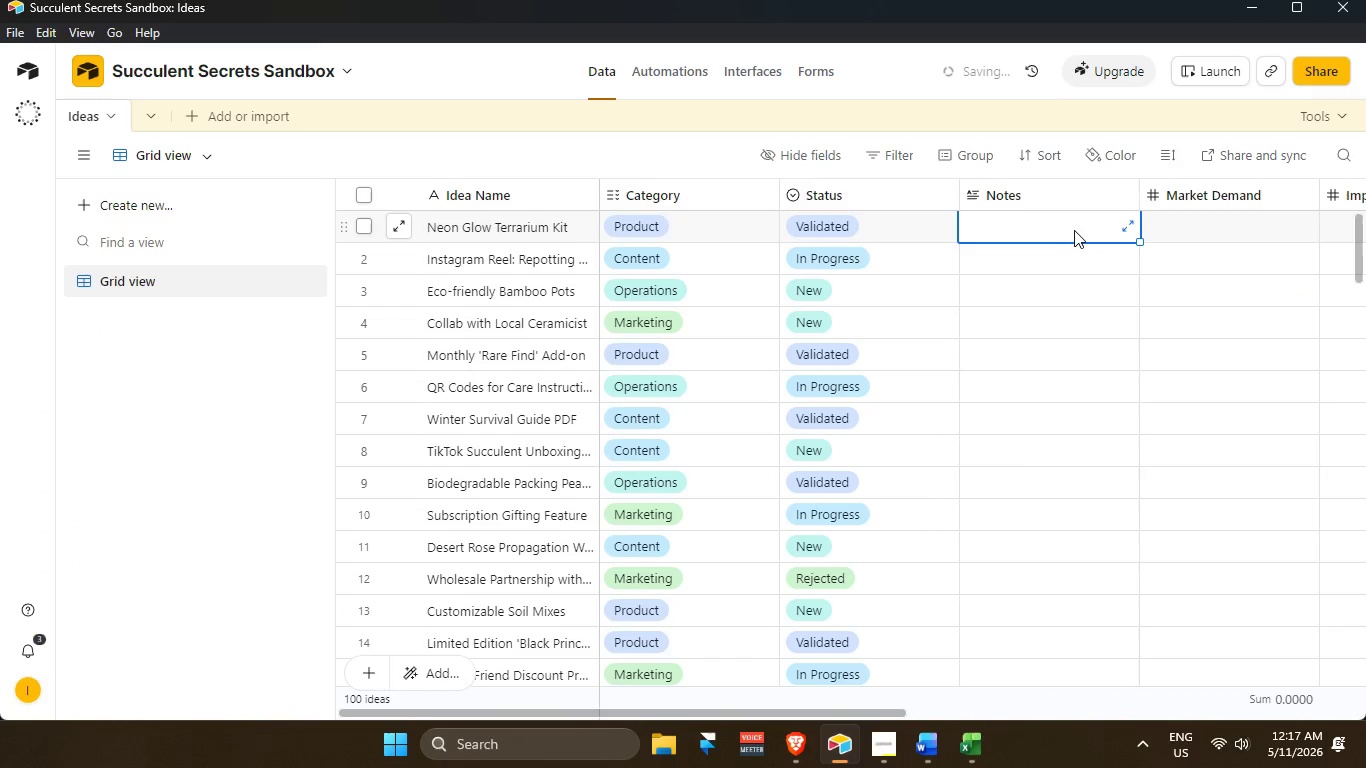 
key(Alt+AltLeft)
 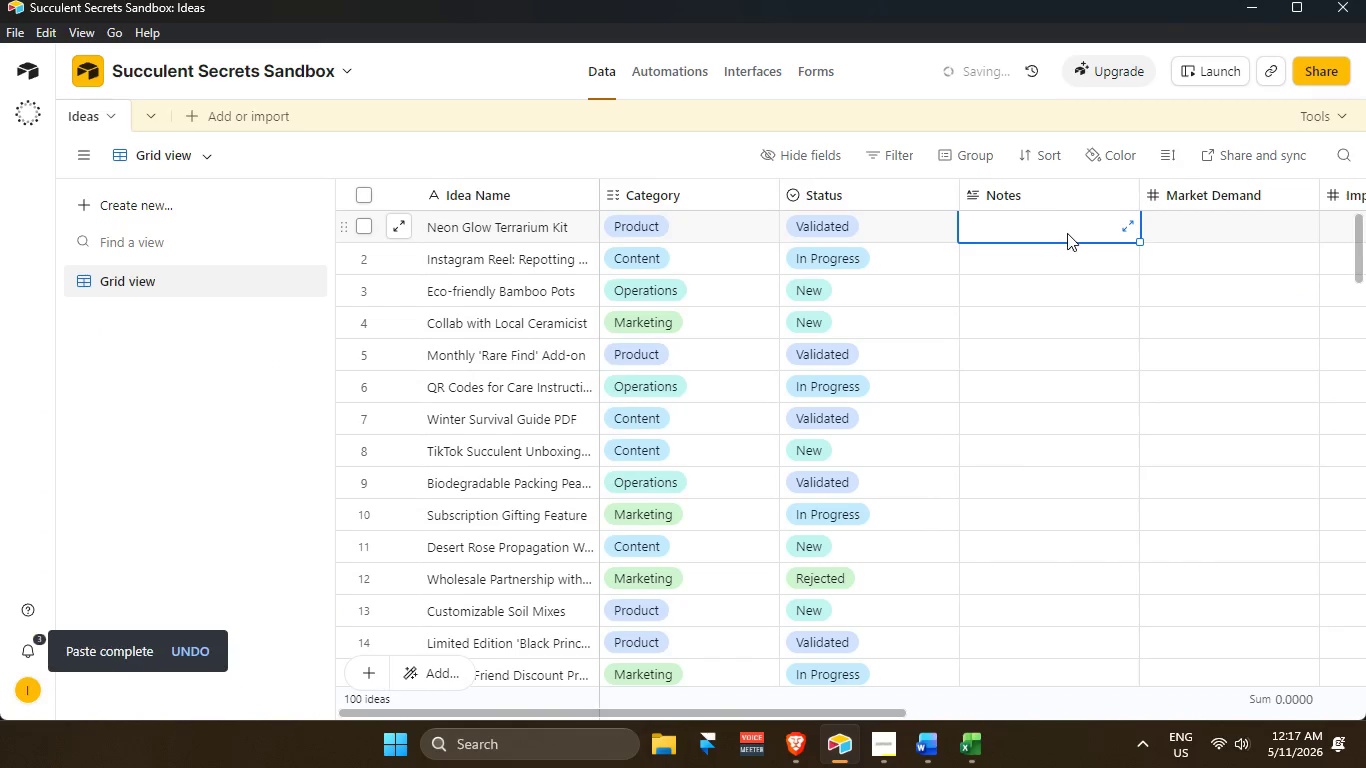 
key(Alt+Tab)
 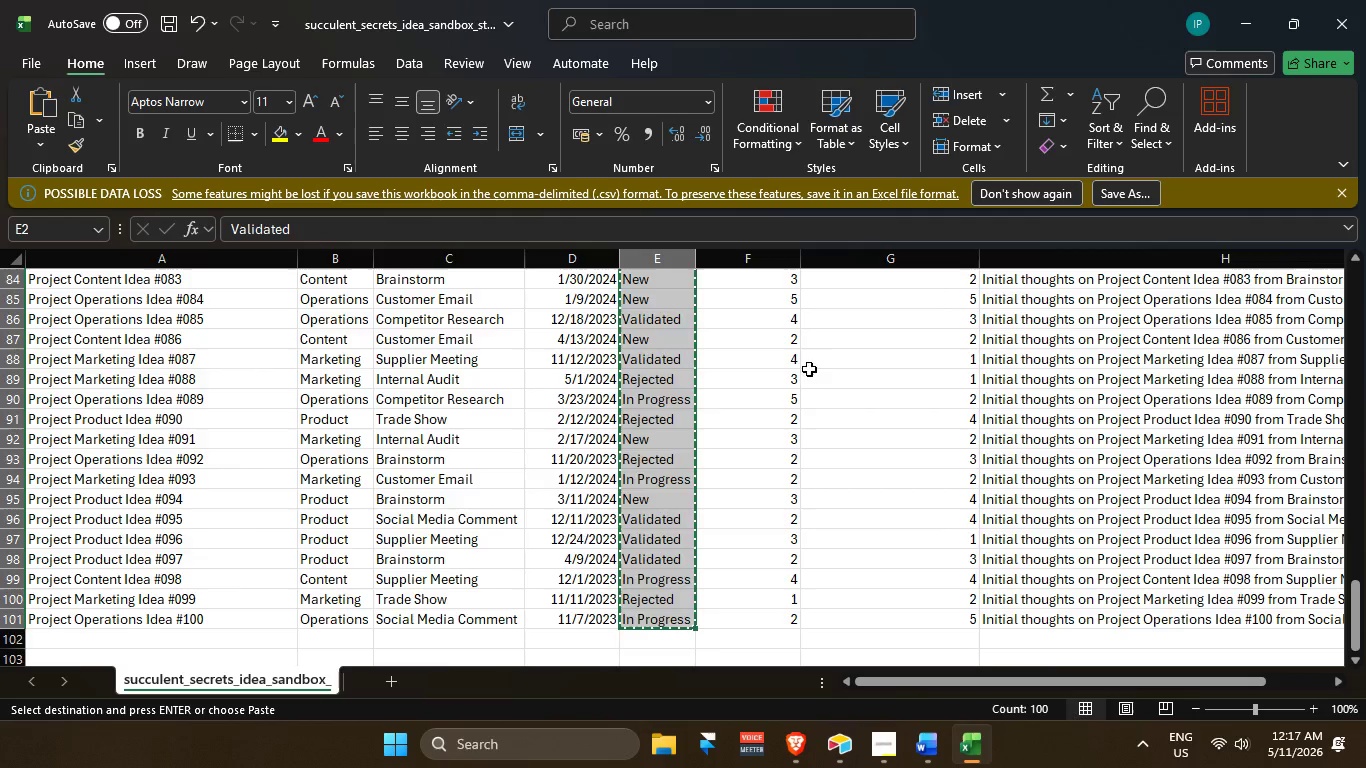 
scroll: coordinate [1069, 453], scroll_direction: up, amount: 30.0
 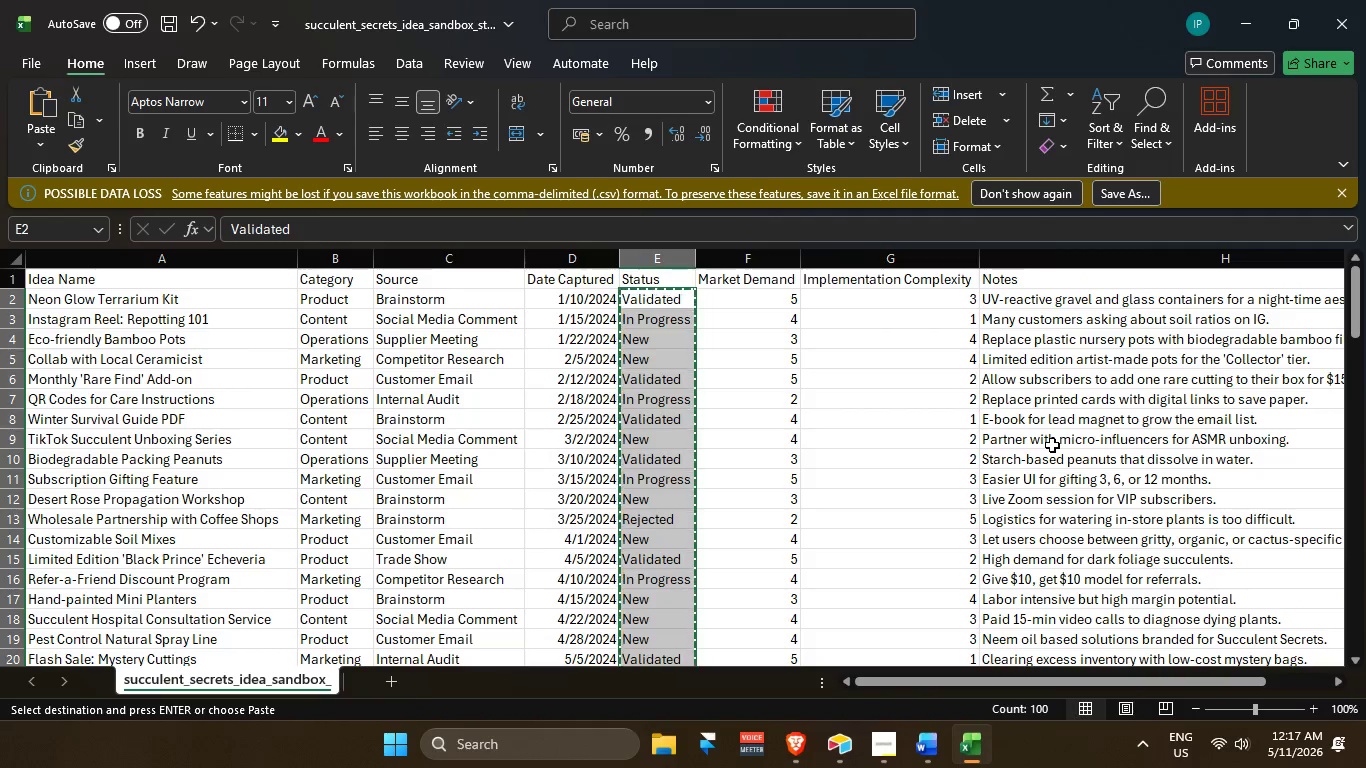 
wait(6.47)
 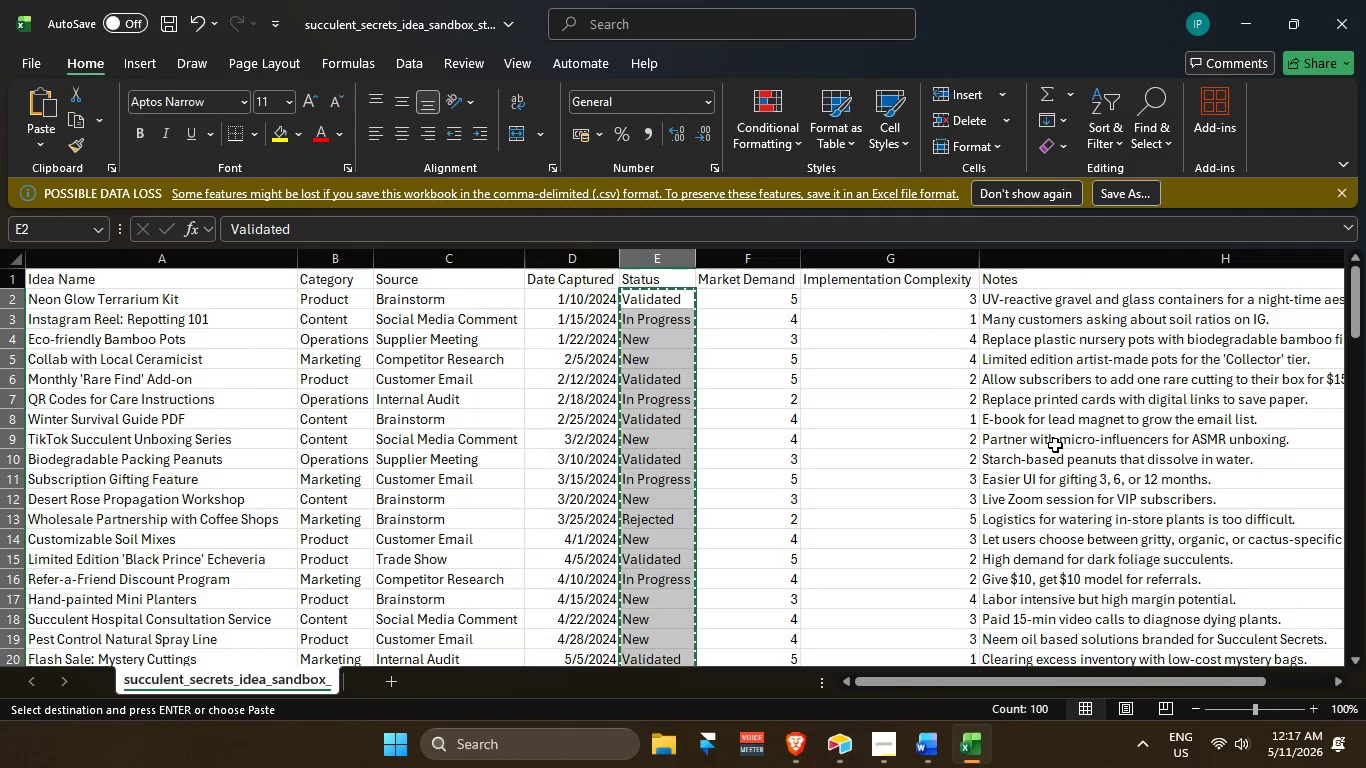 
scroll: coordinate [1051, 444], scroll_direction: up, amount: 10.0
 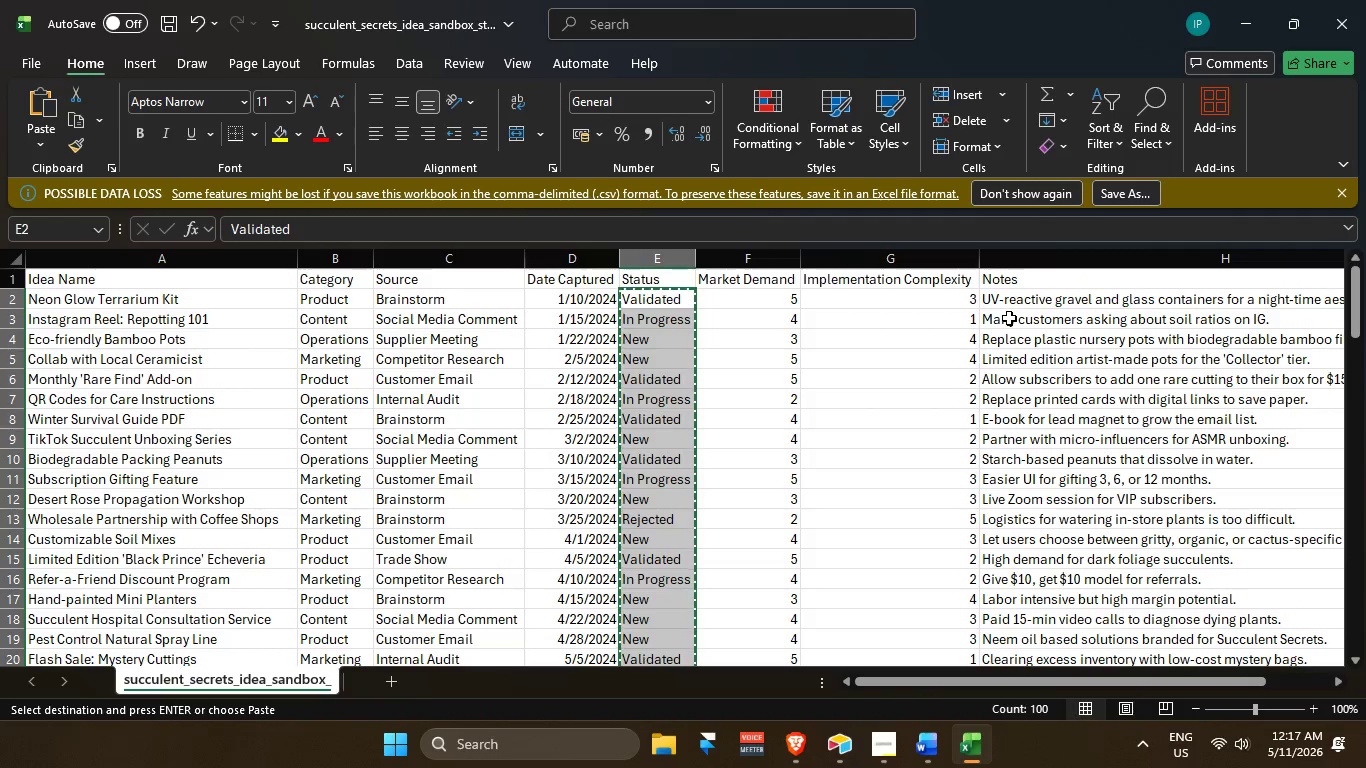 
left_click_drag(start_coordinate=[1014, 307], to_coordinate=[1083, 617])
 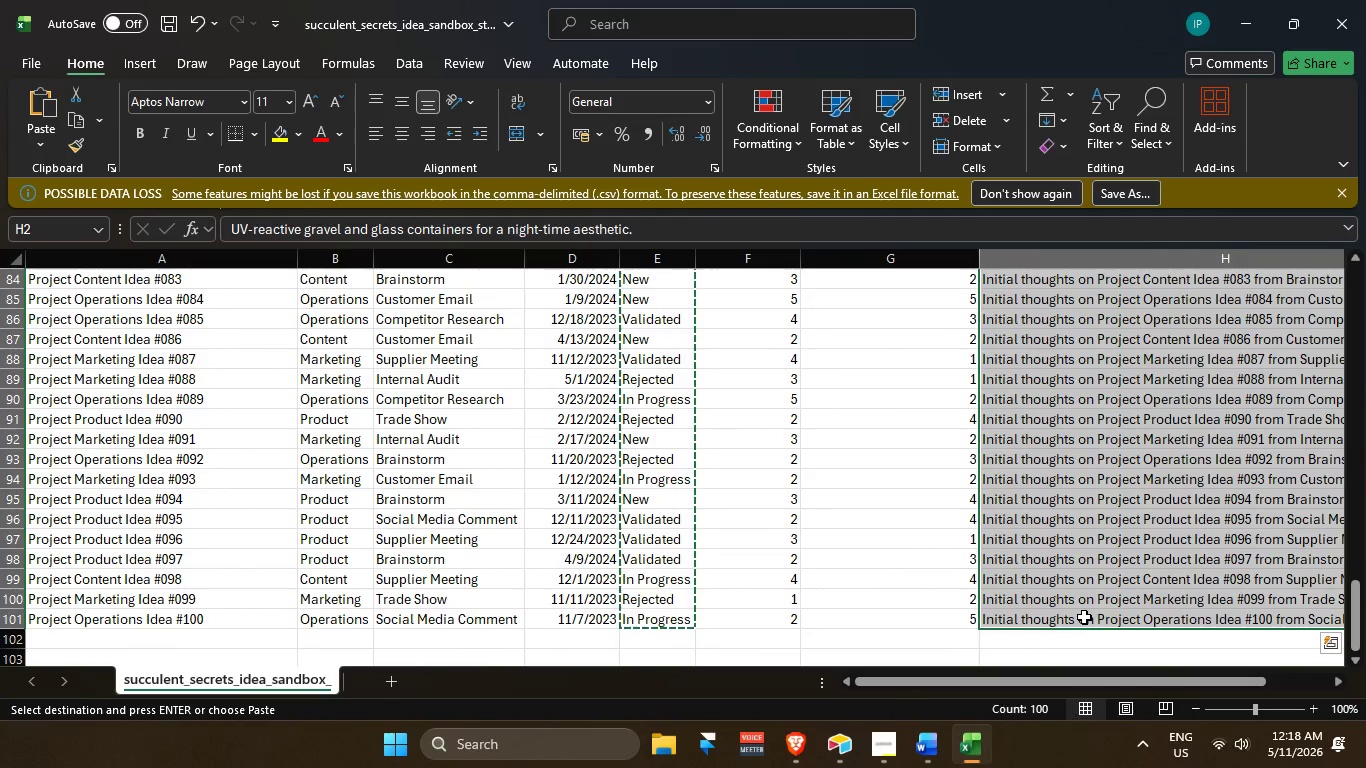 
key(Control+C)
 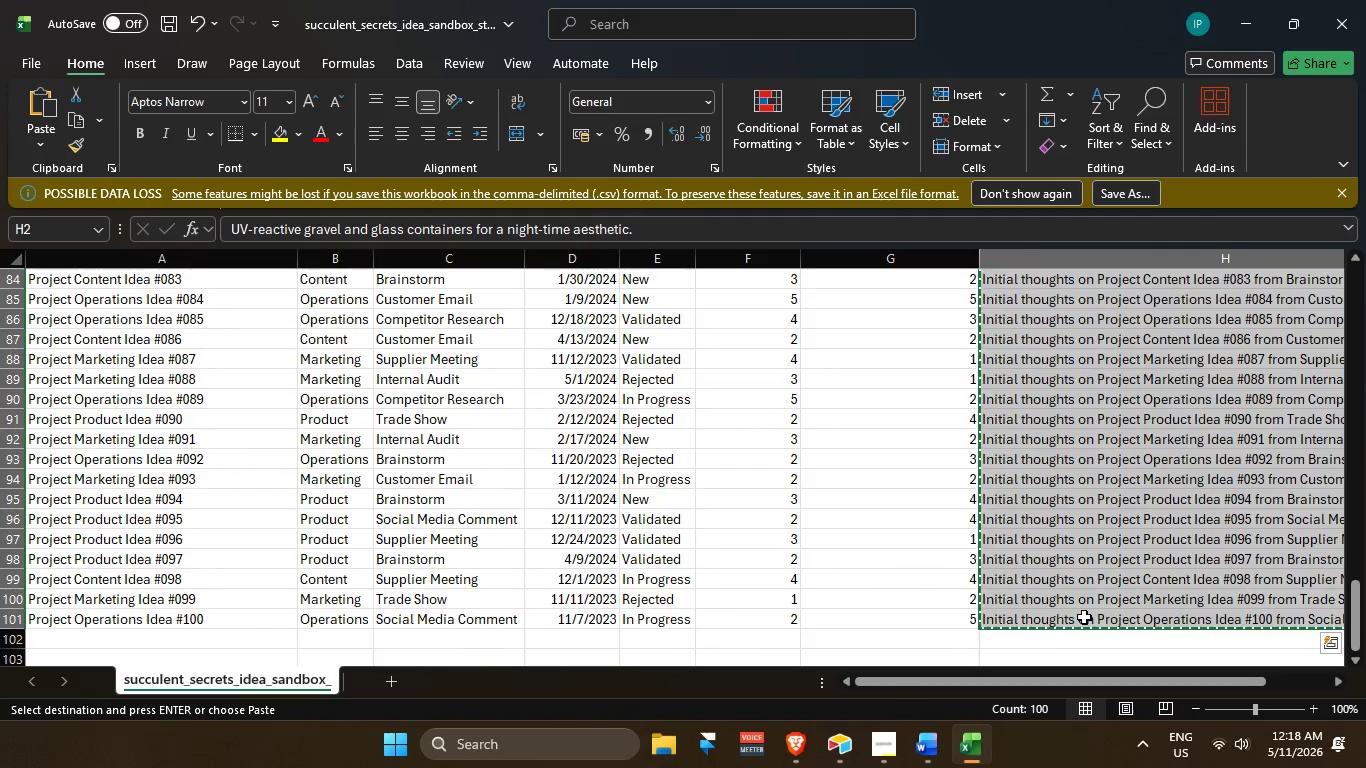 
key(Alt+AltLeft)
 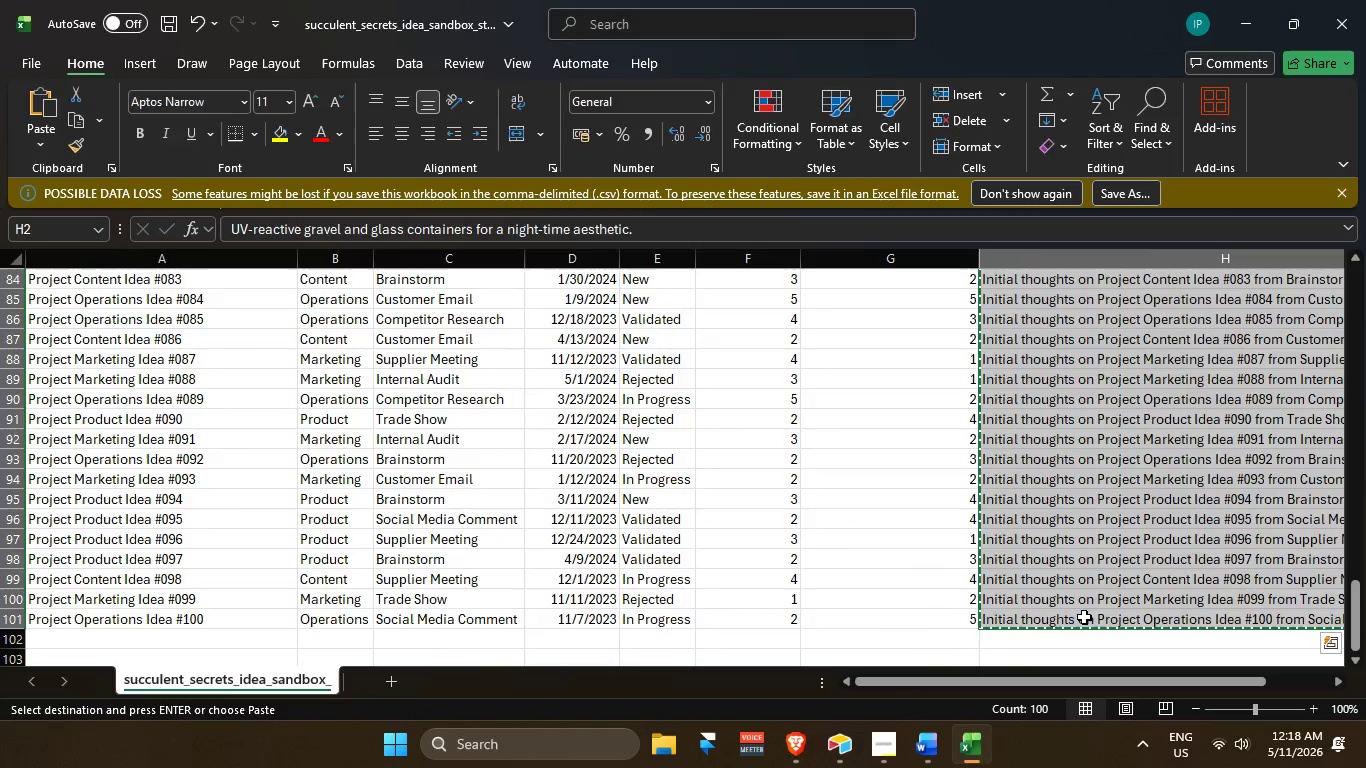 
key(Alt+Tab)
 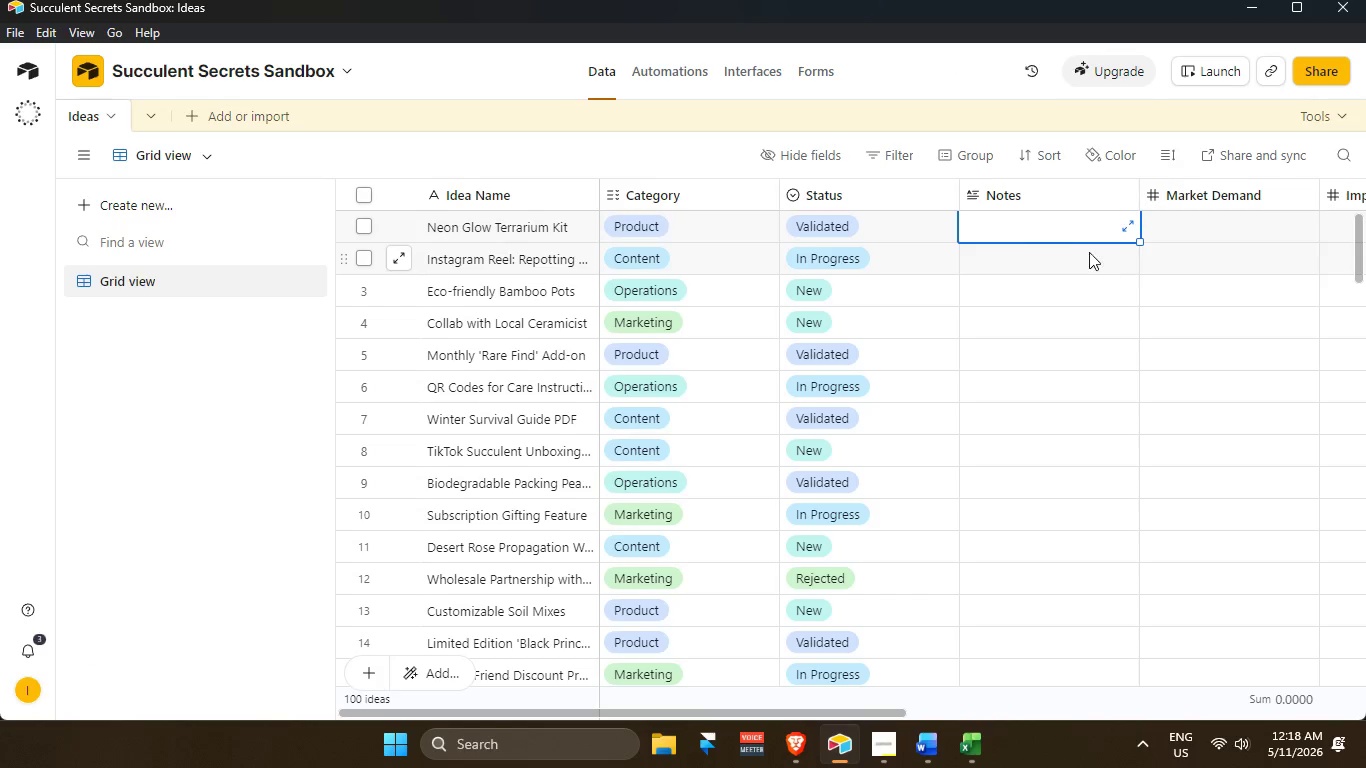 
key(Control+V)
 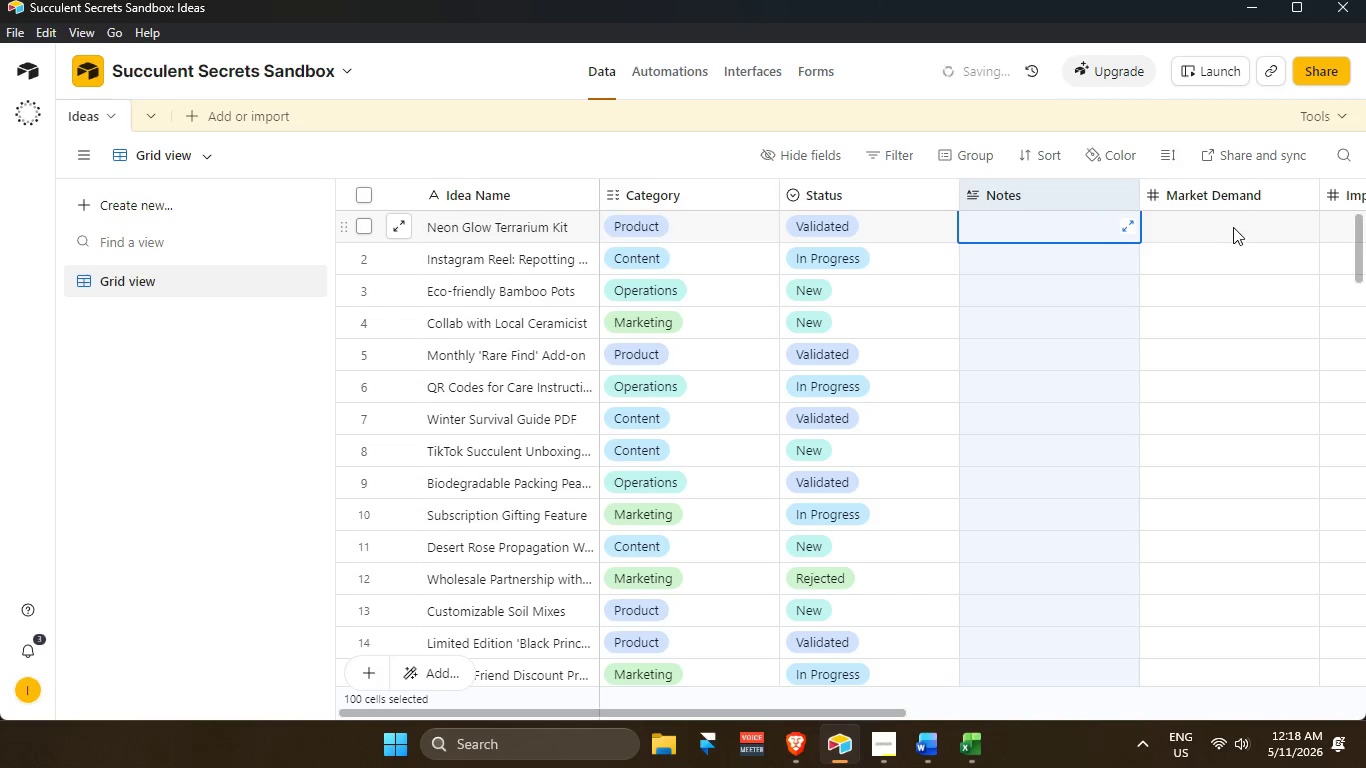 
left_click([1228, 229])
 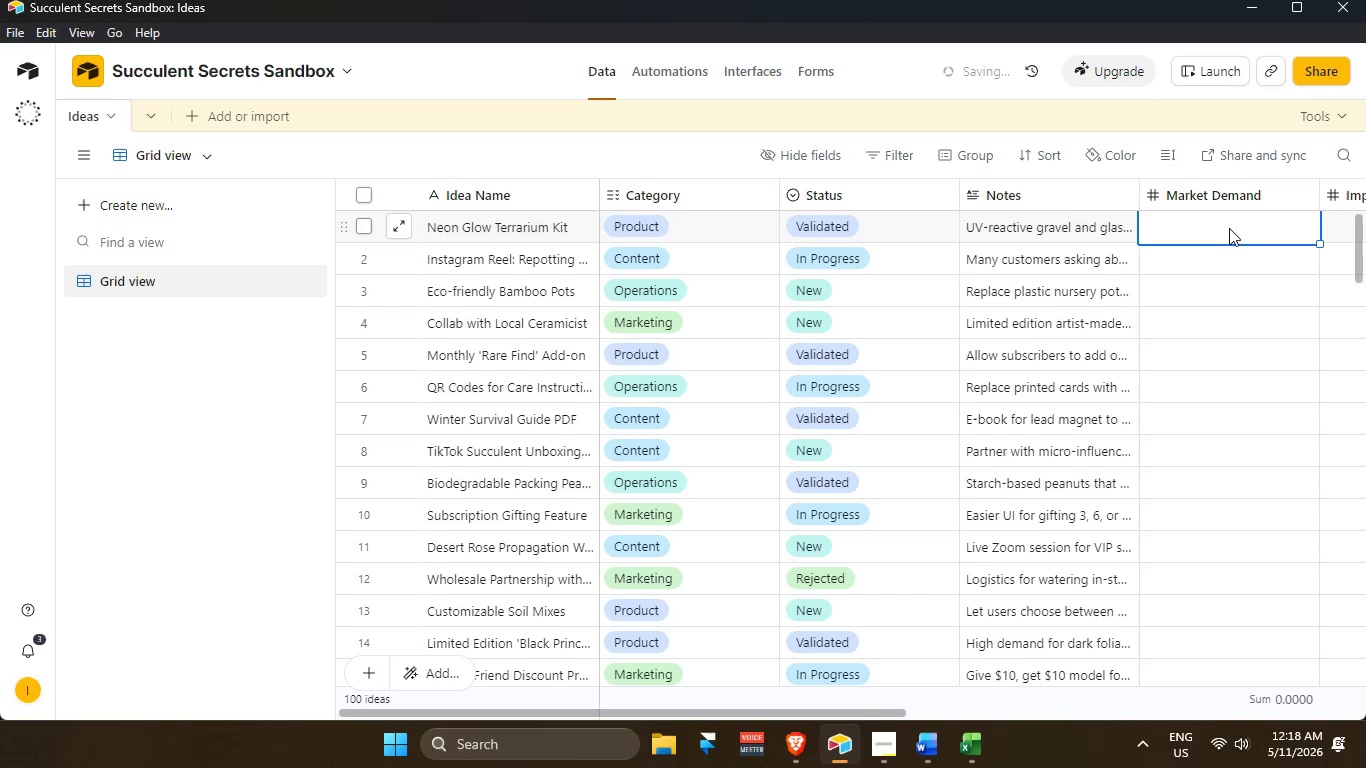 
key(Alt+AltLeft)
 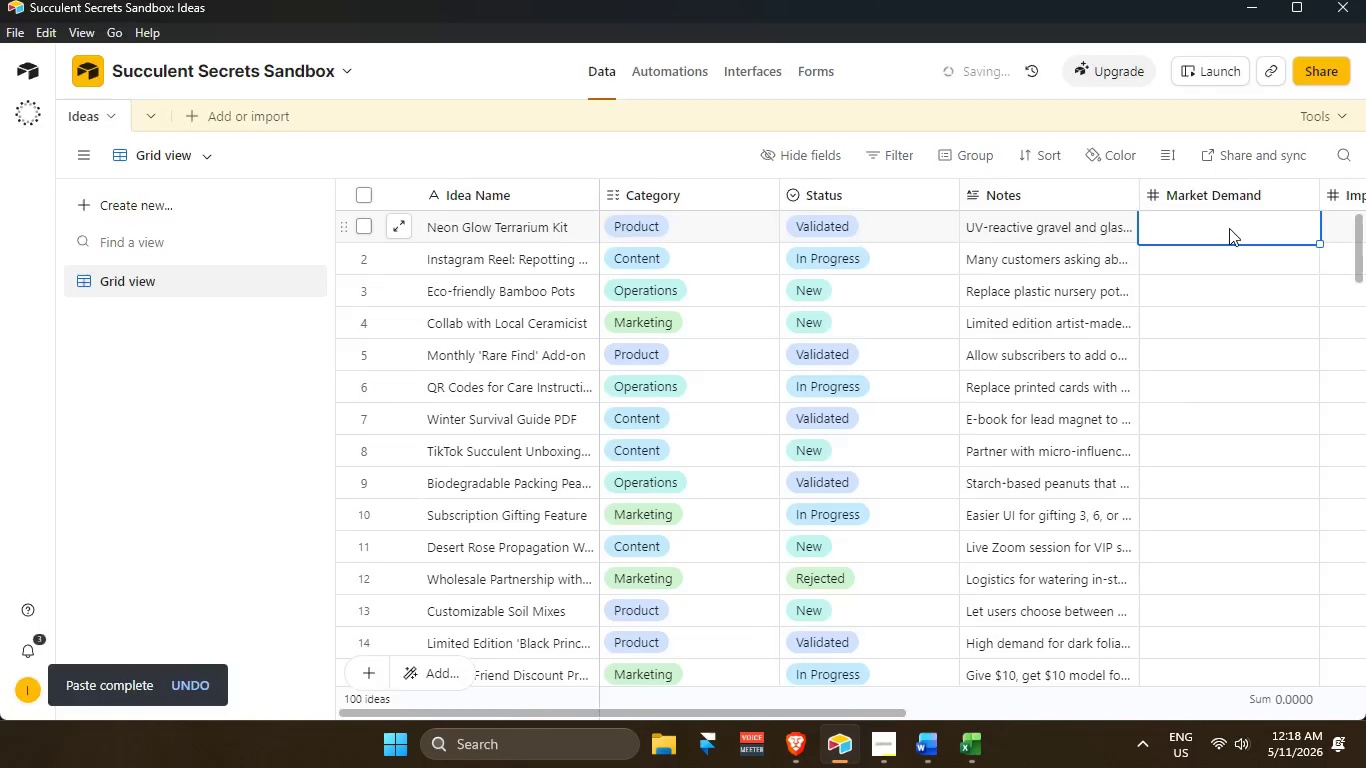 
key(Alt+Tab)
 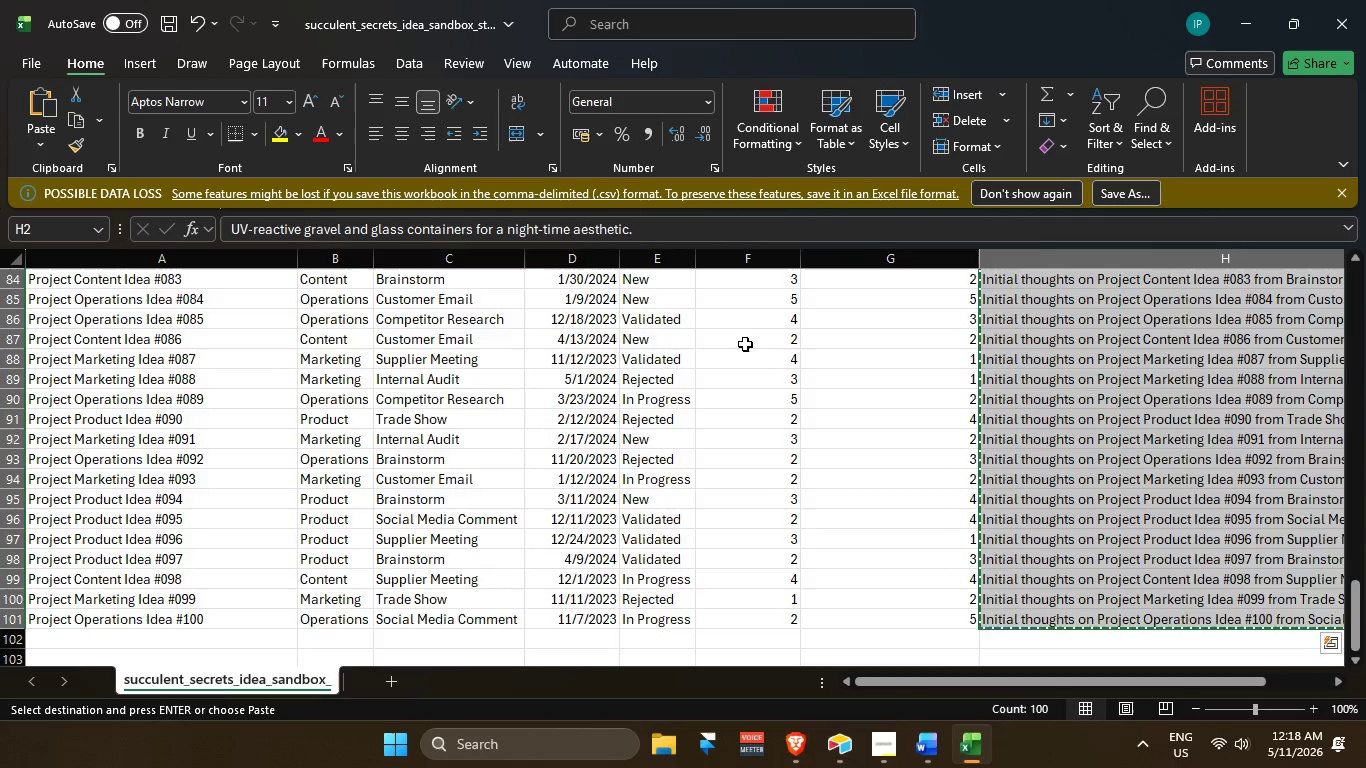 
scroll: coordinate [549, 421], scroll_direction: up, amount: 38.0
 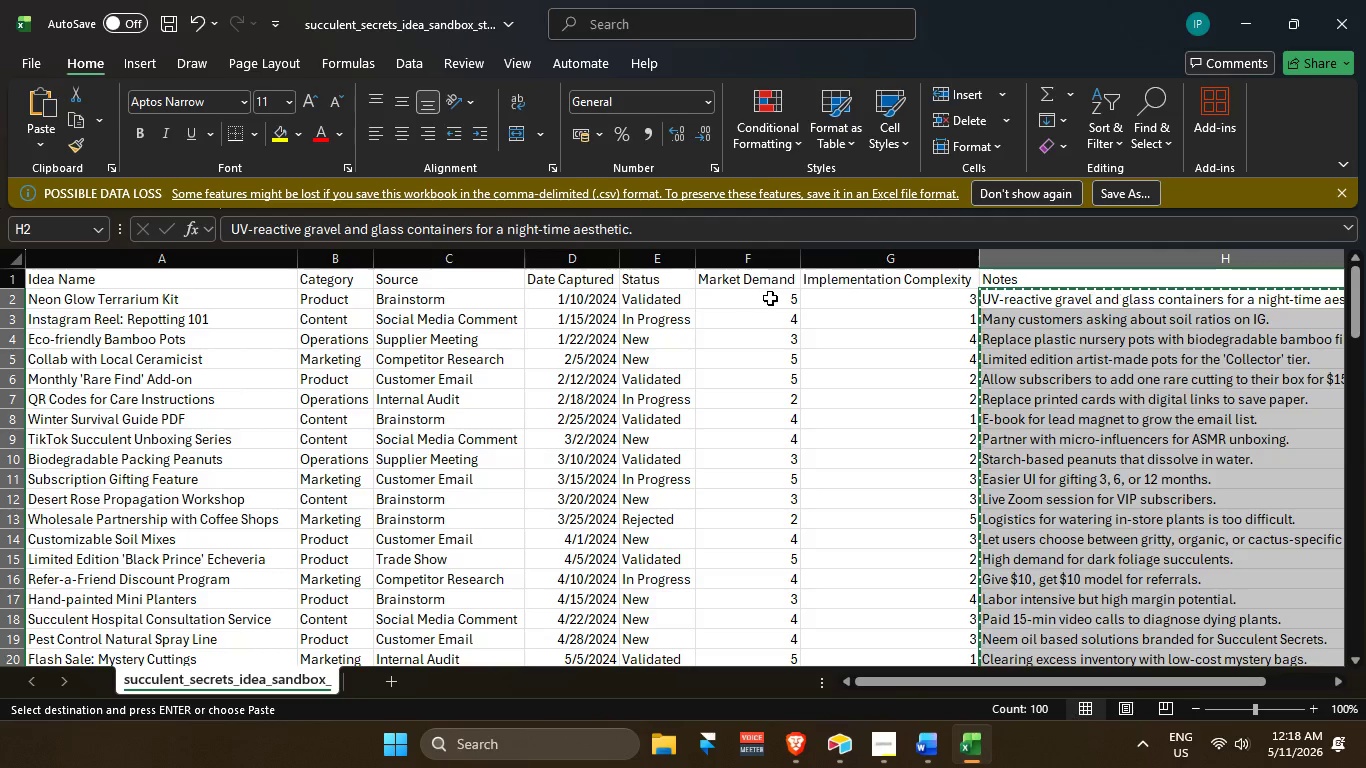 
left_click_drag(start_coordinate=[771, 298], to_coordinate=[742, 610])
 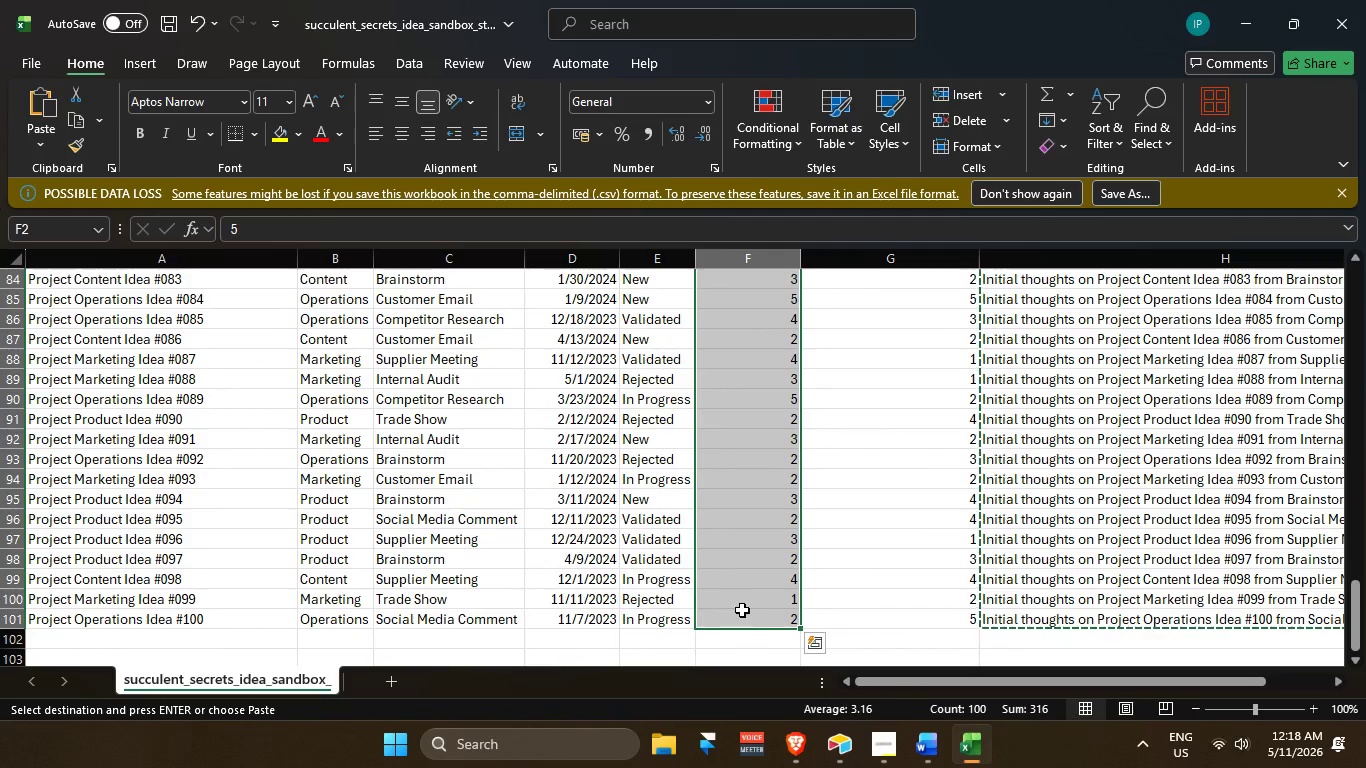 
key(Control+C)
 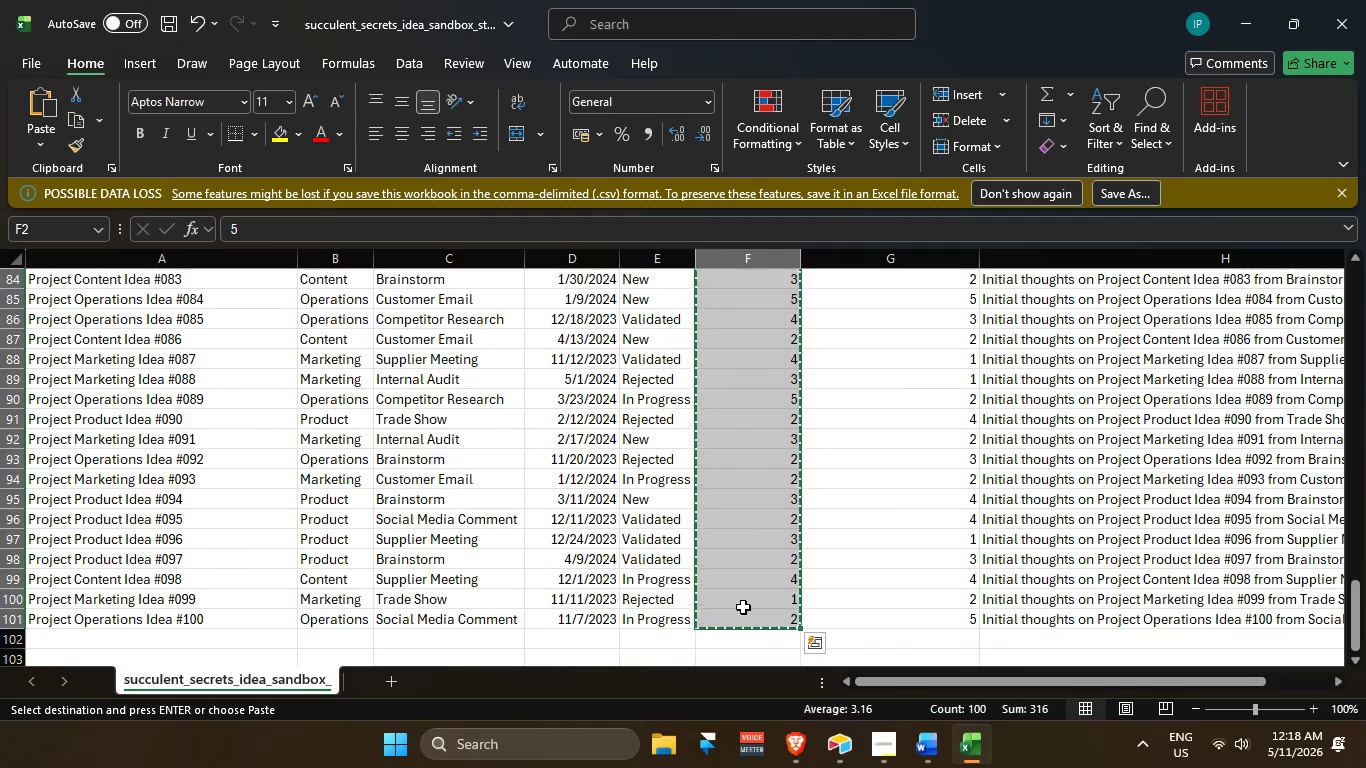 
key(Alt+AltLeft)
 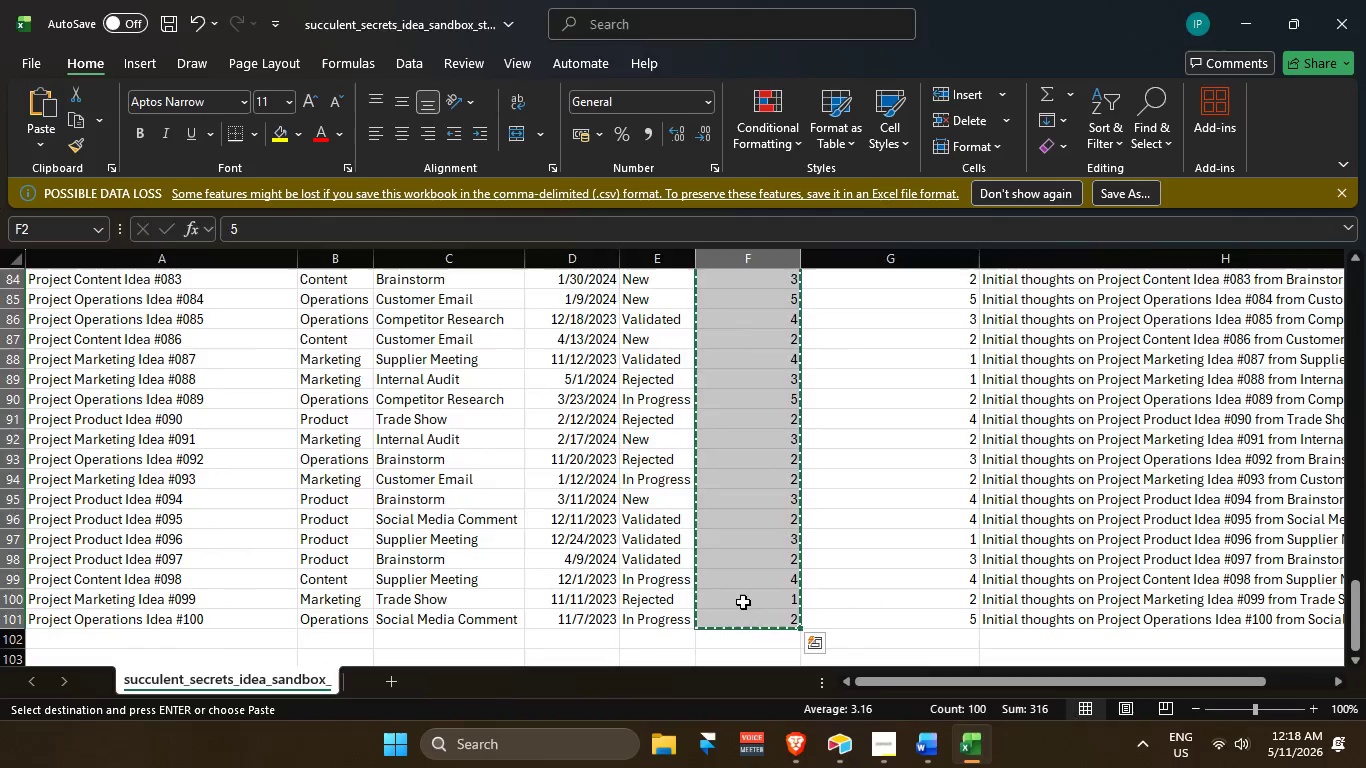 
key(Alt+Tab)
 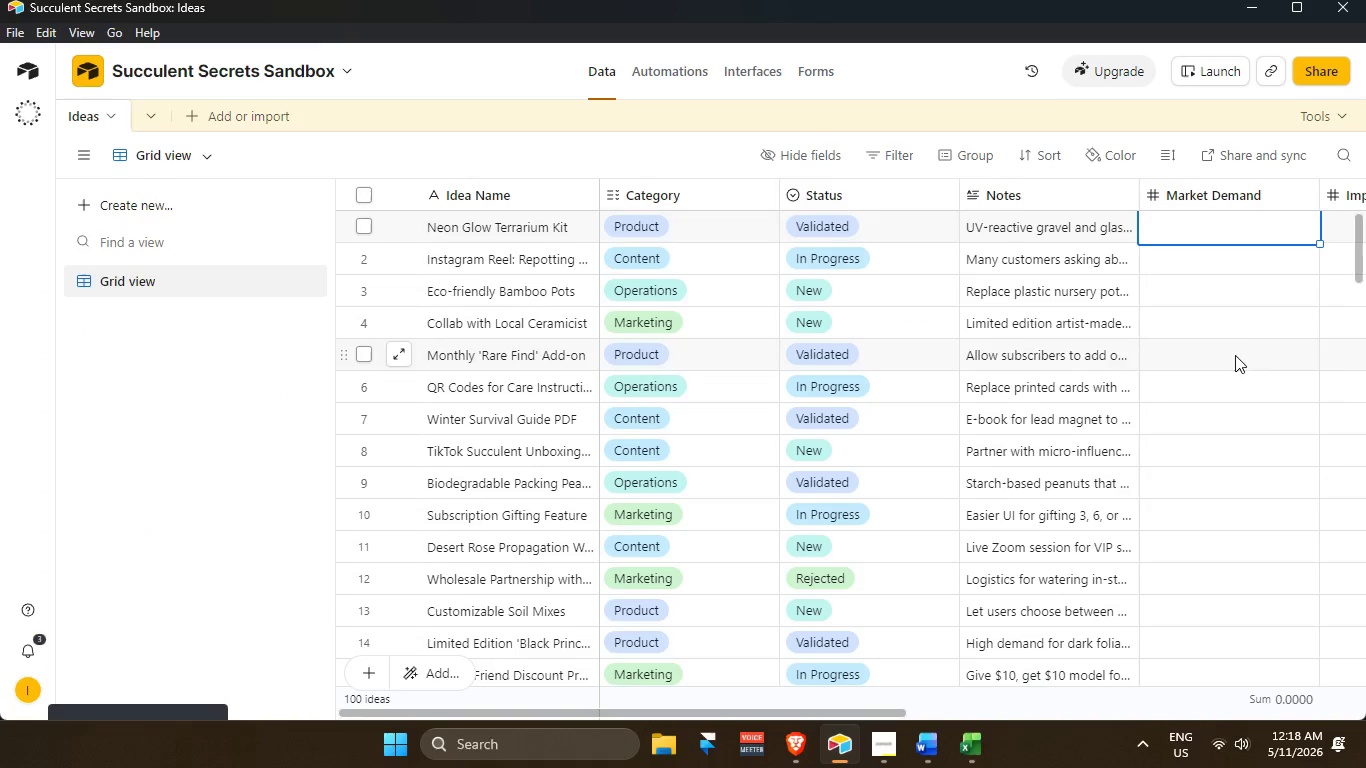 
key(Control+V)
 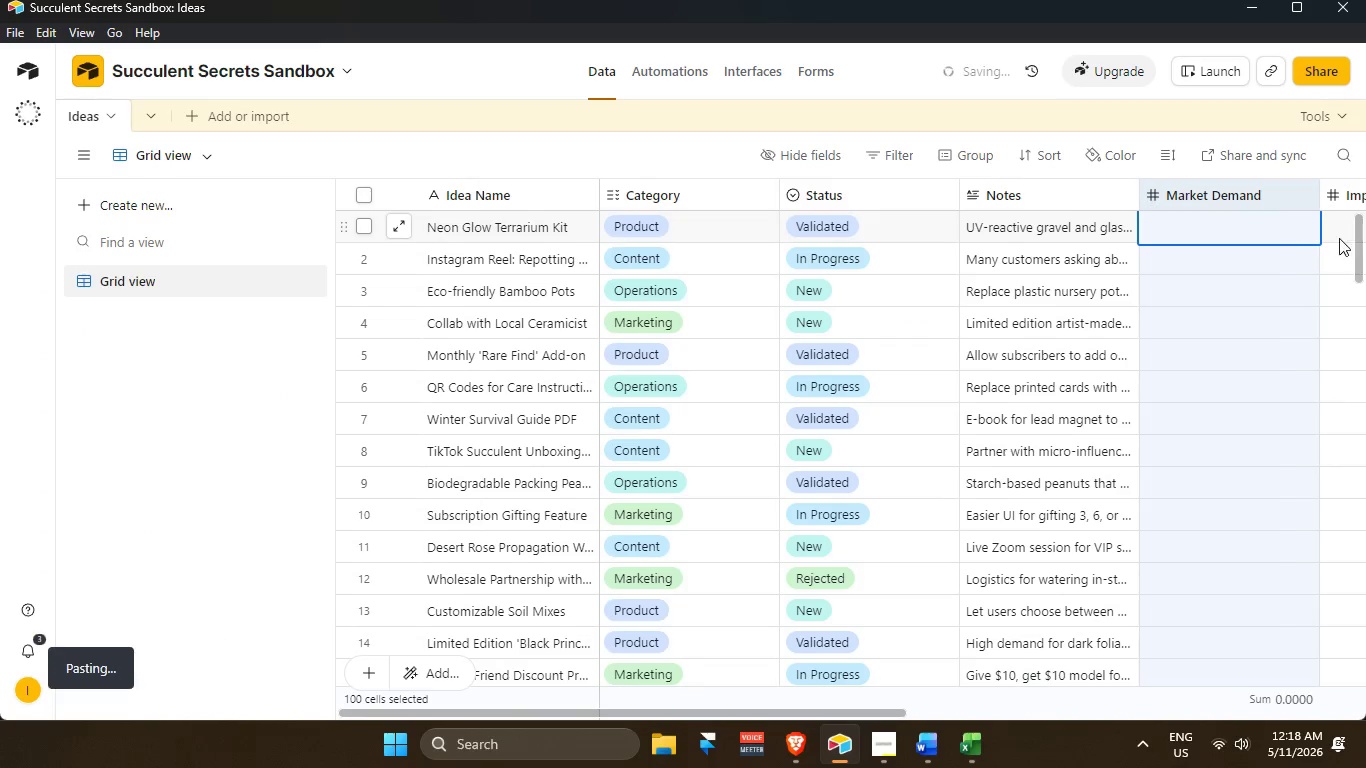 
left_click([1330, 230])
 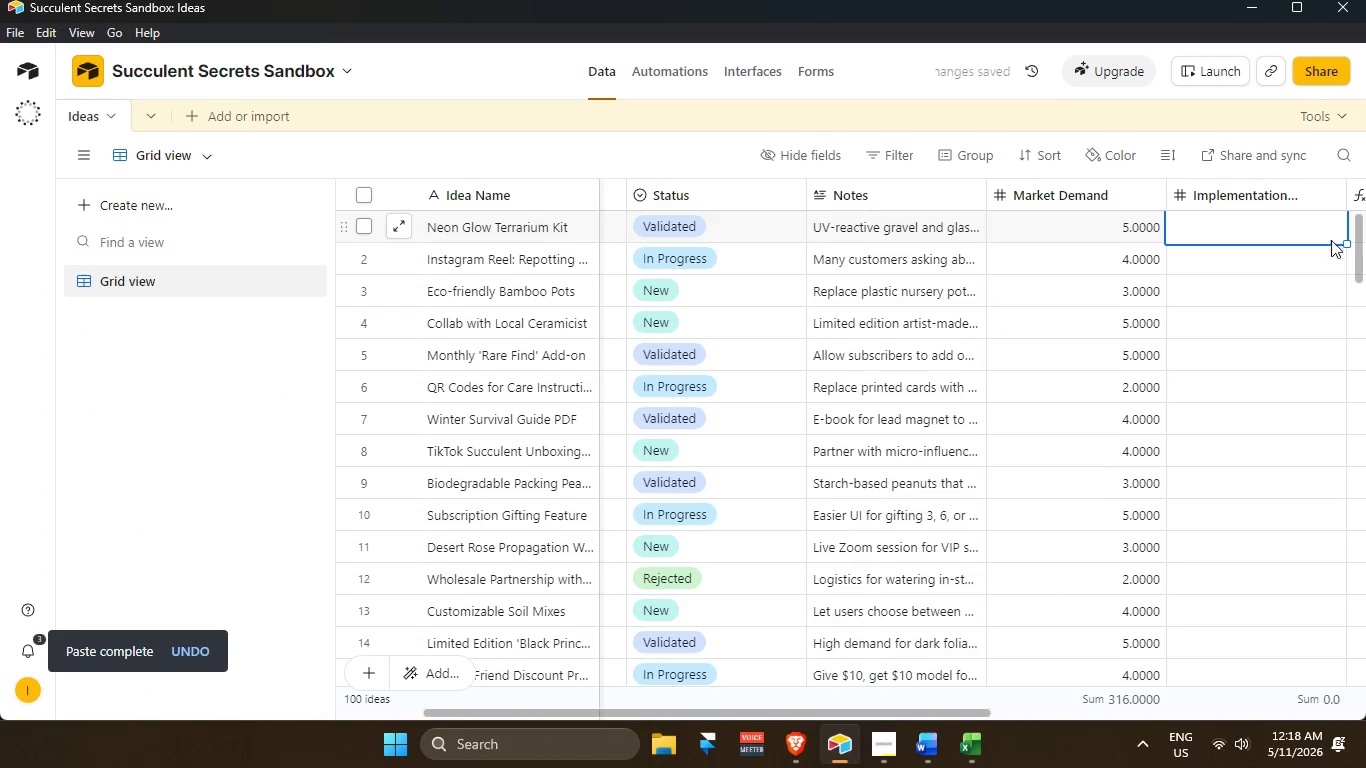 
key(Alt+AltLeft)
 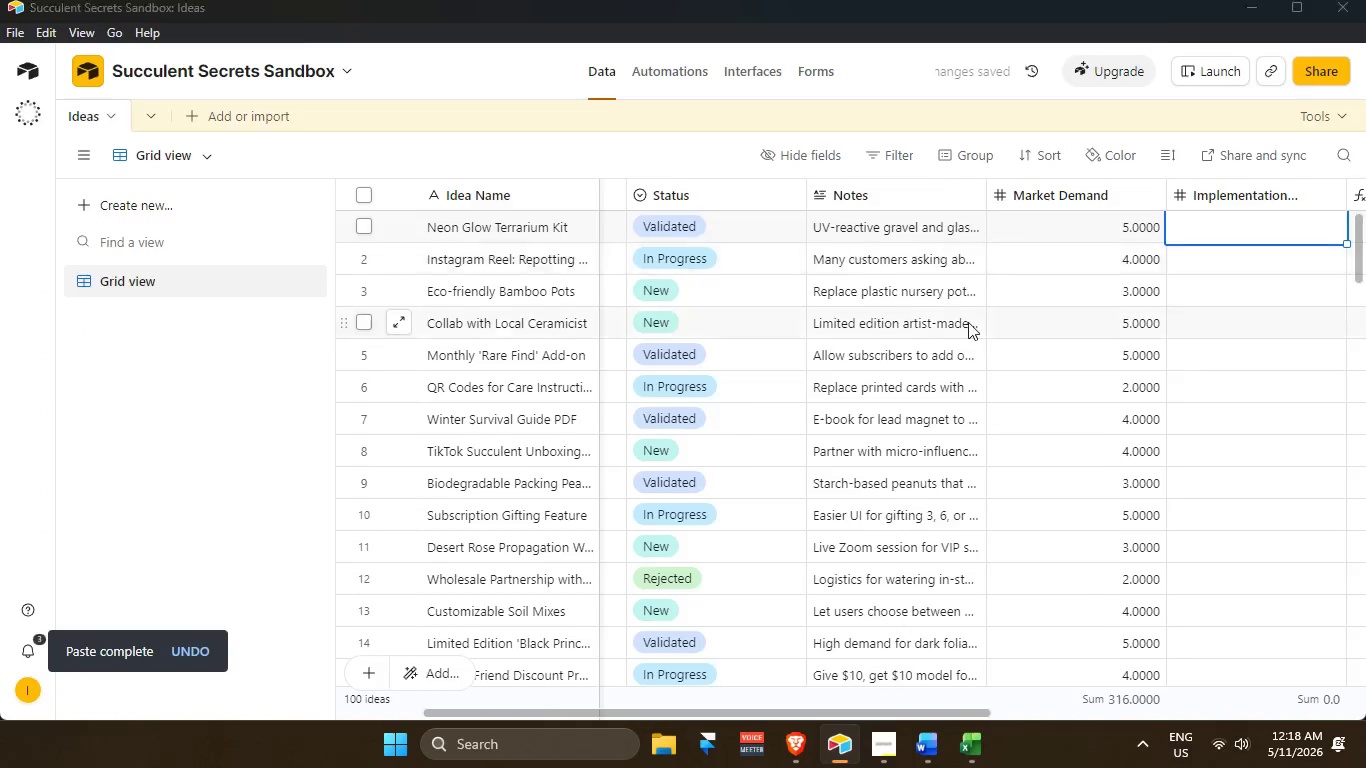 
key(Alt+Tab)
 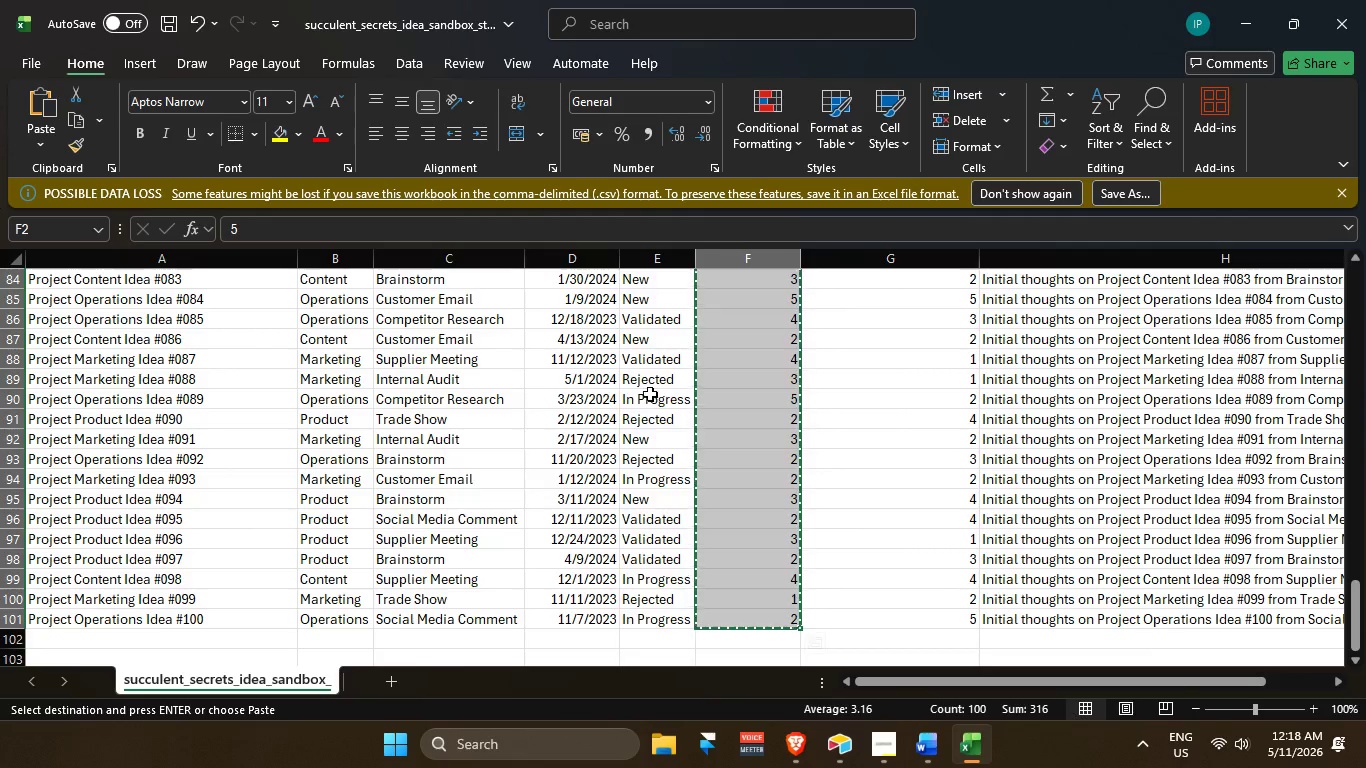 
scroll: coordinate [714, 418], scroll_direction: up, amount: 35.0
 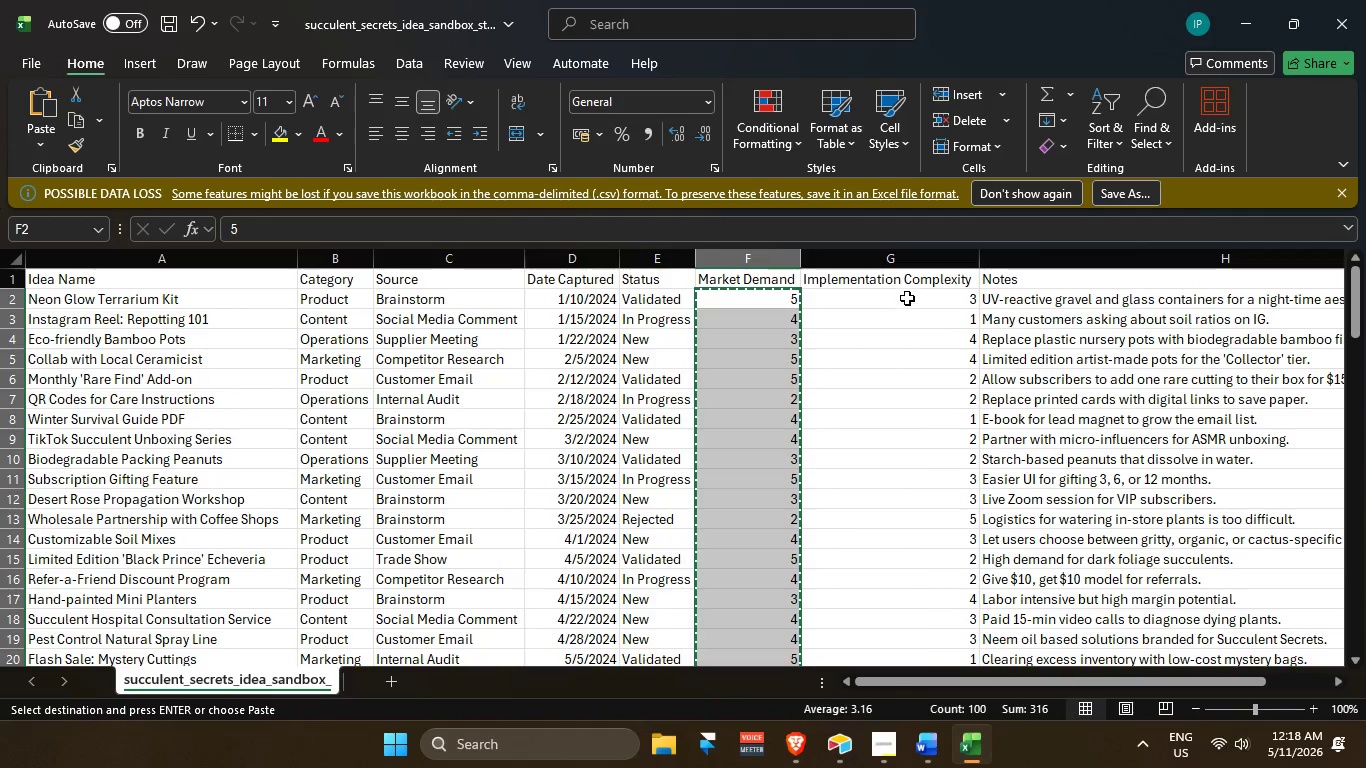 
left_click_drag(start_coordinate=[903, 300], to_coordinate=[905, 618])
 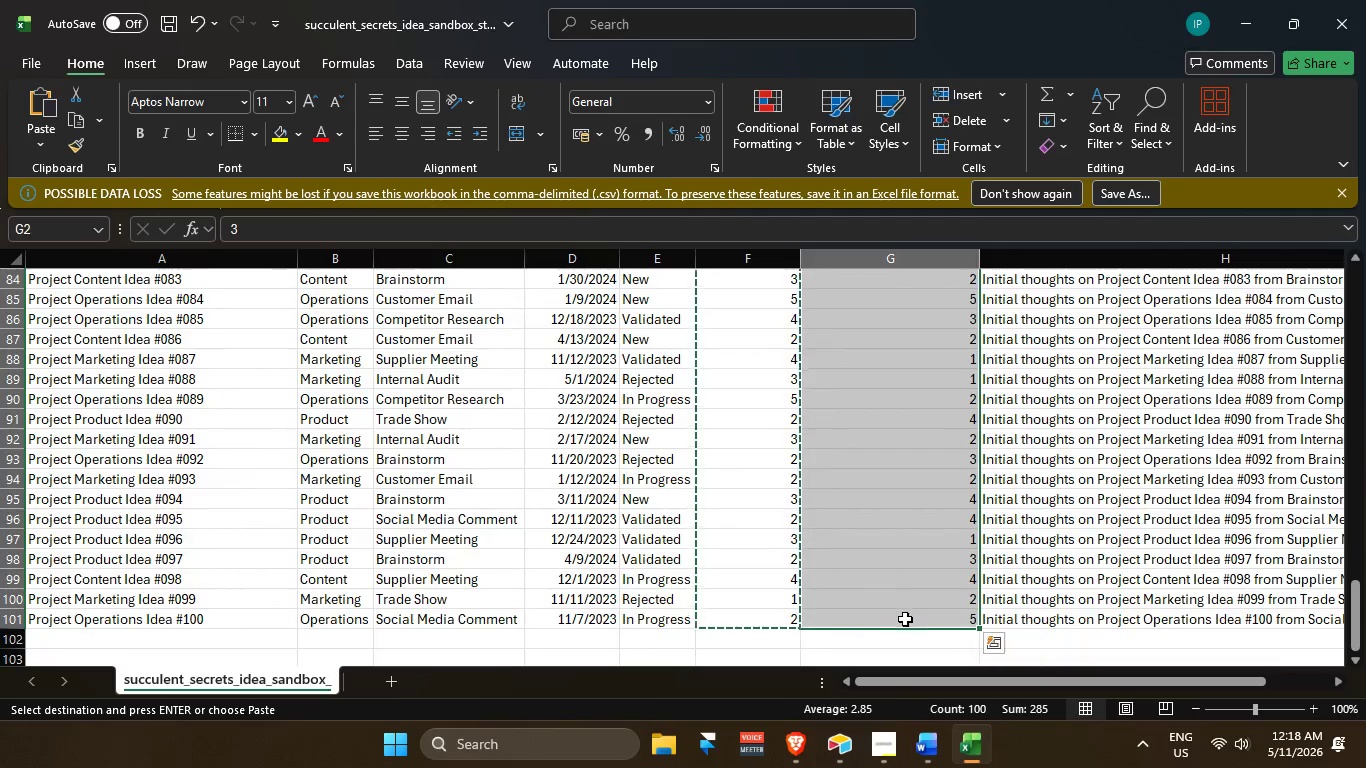 
key(Control+C)
 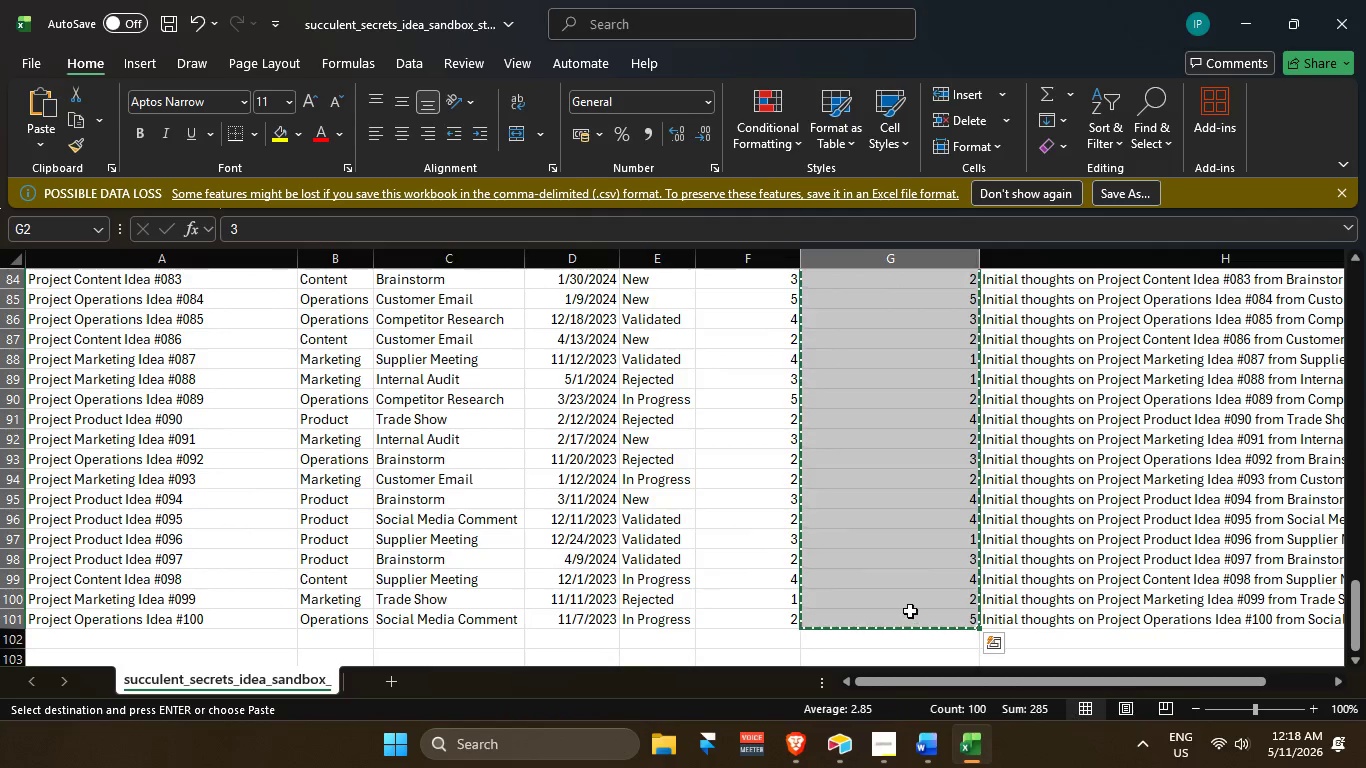 
key(Alt+AltLeft)
 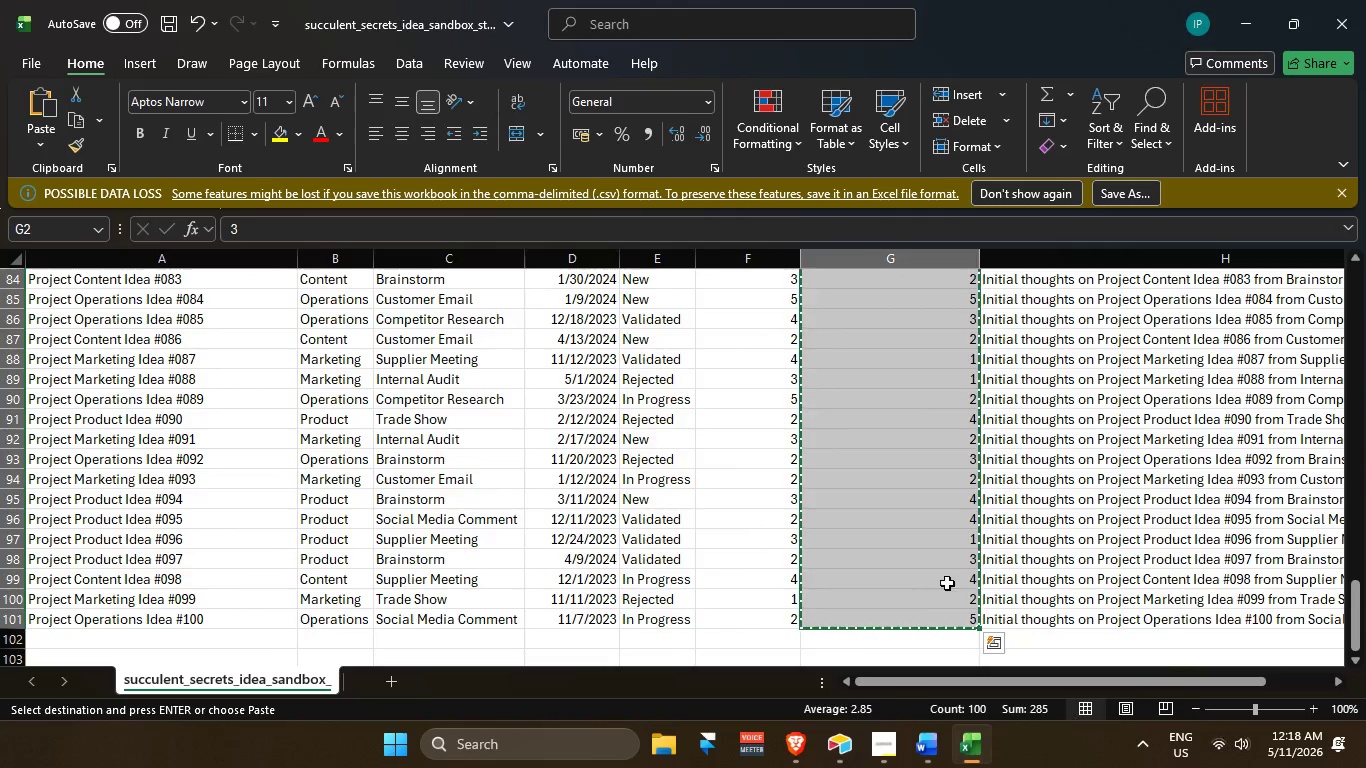 
key(Alt+Tab)
 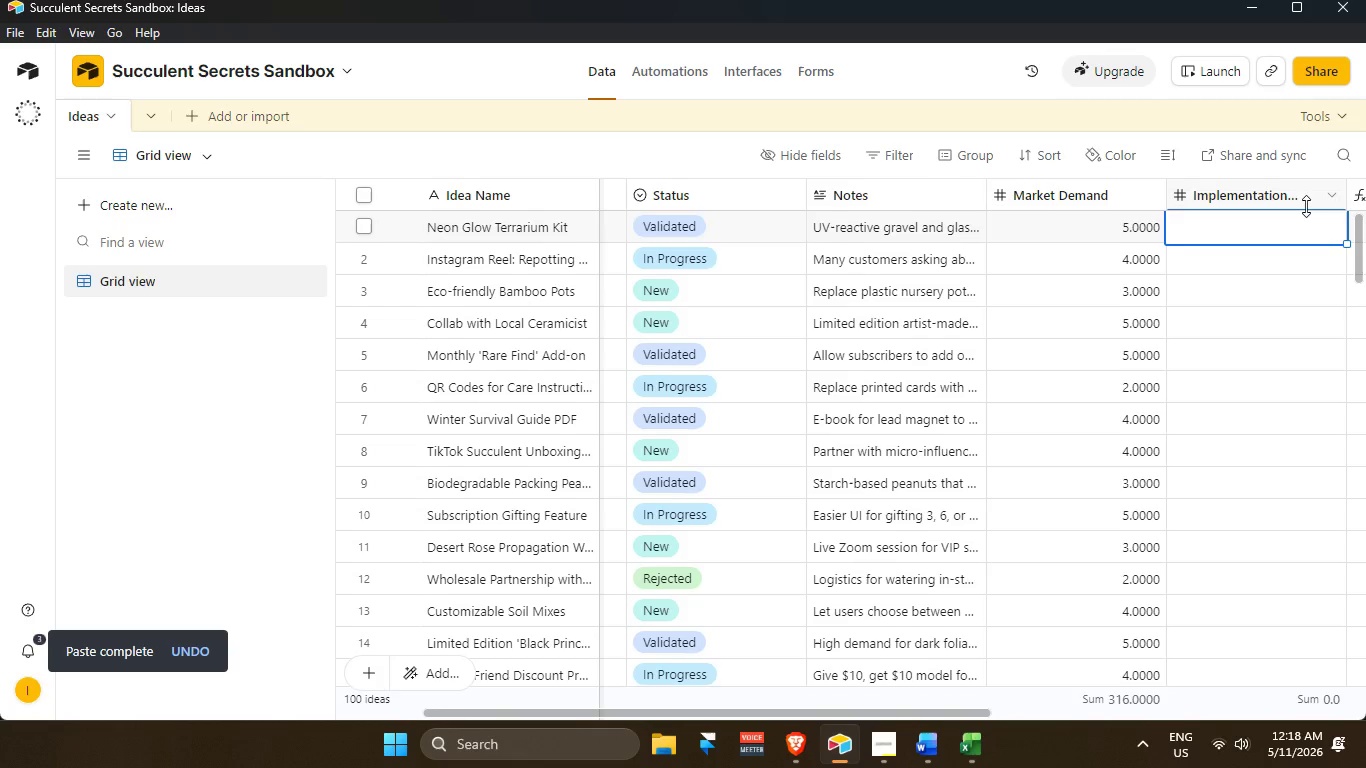 
key(Control+V)
 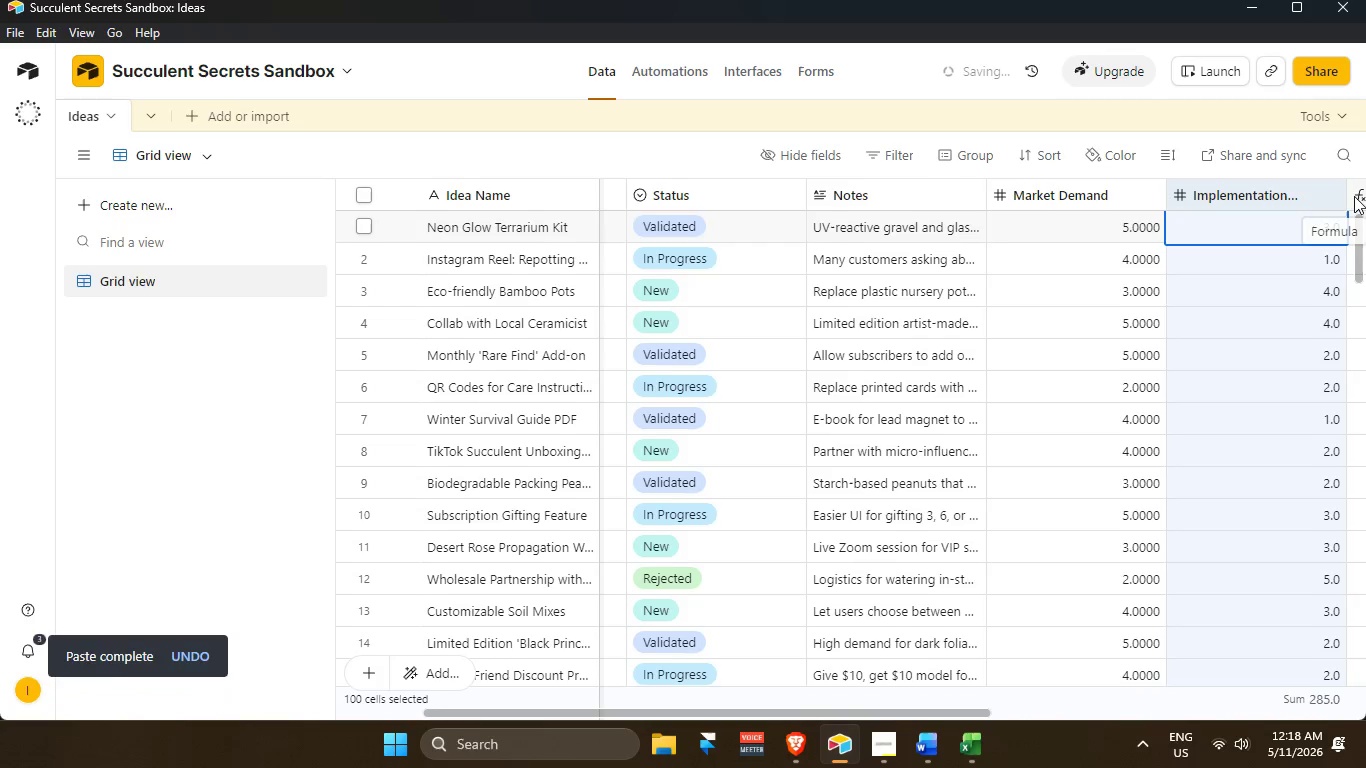 
left_click([1354, 192])
 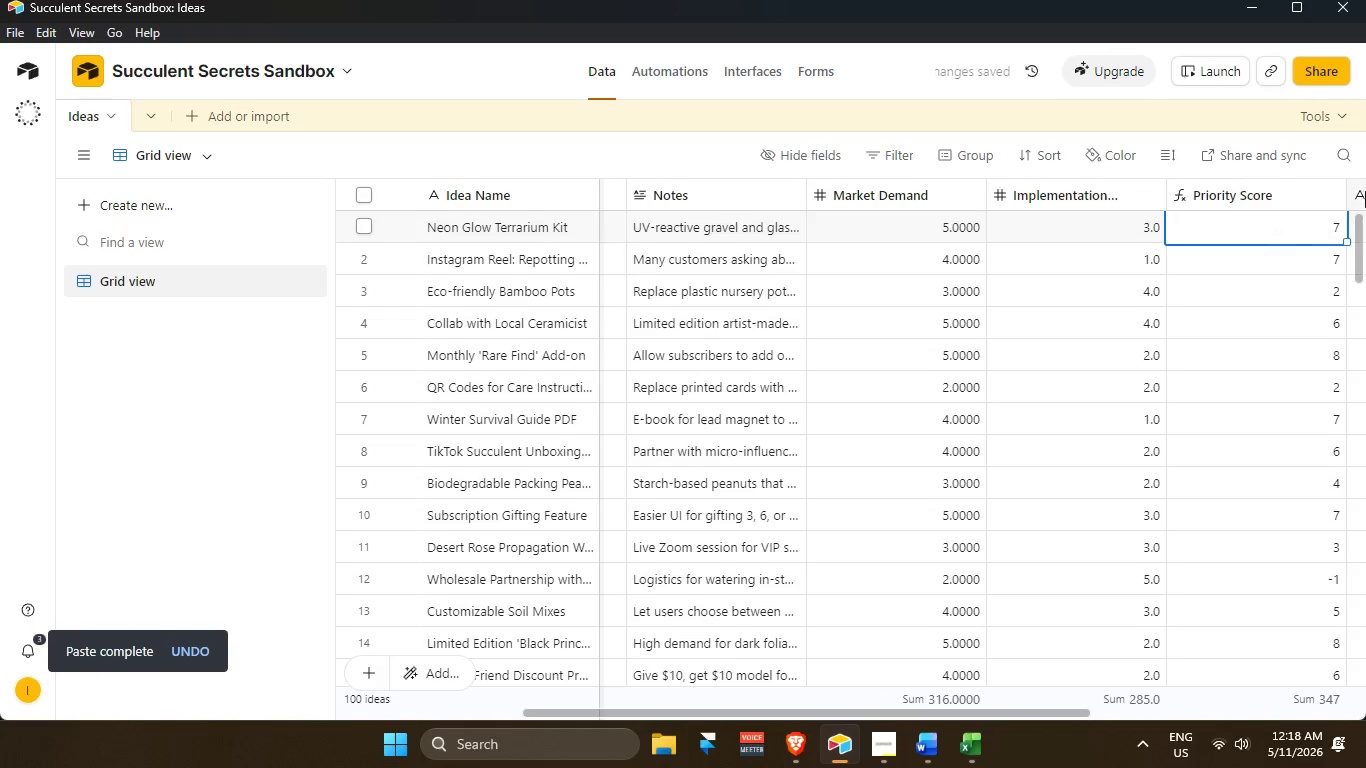 
left_click([1353, 196])
 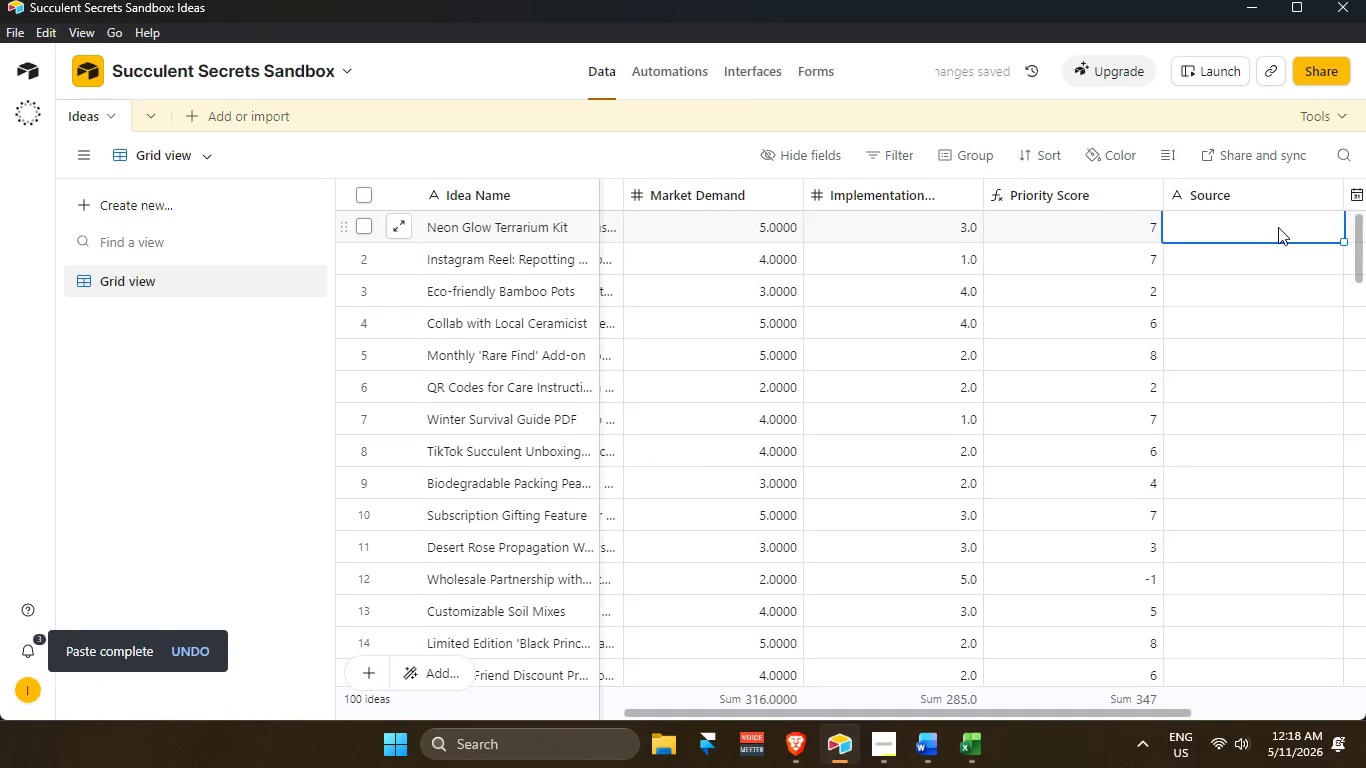 
key(Alt+AltLeft)
 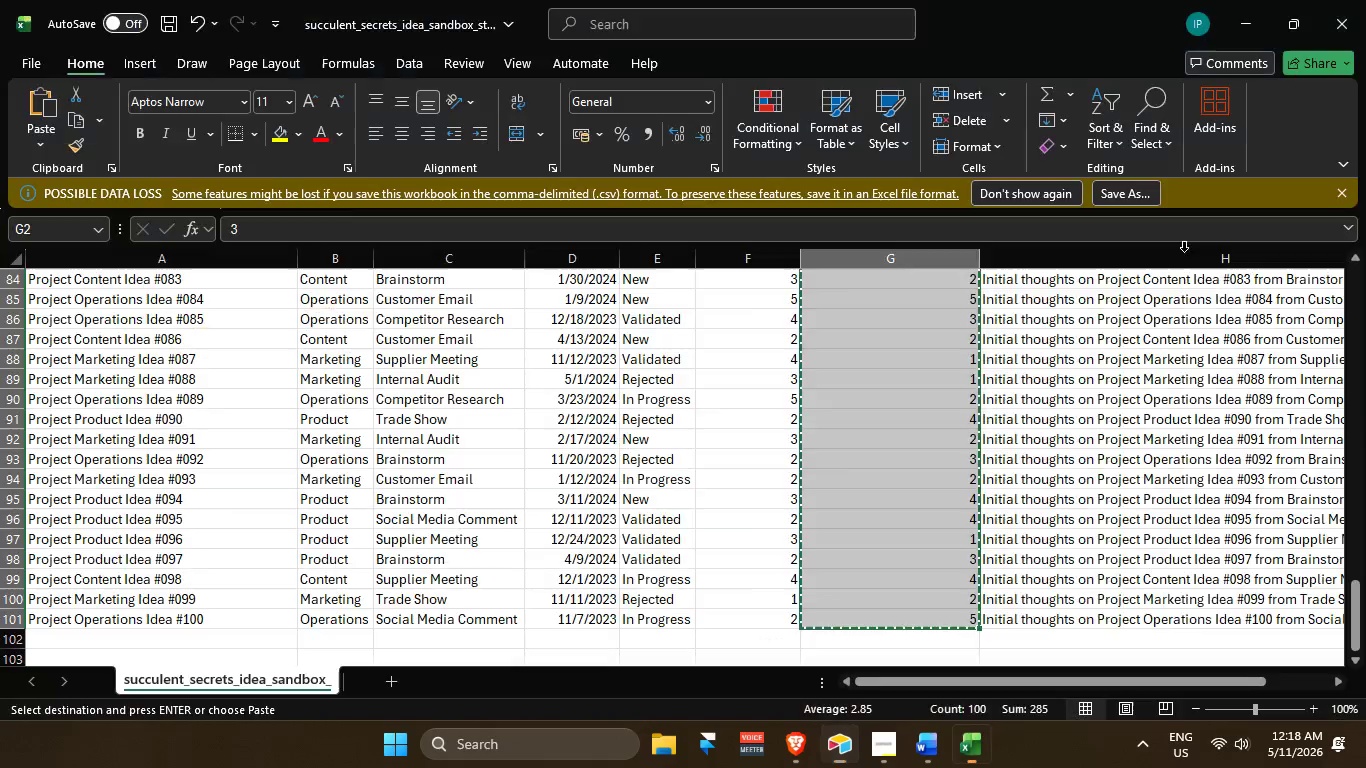 
key(Alt+Tab)
 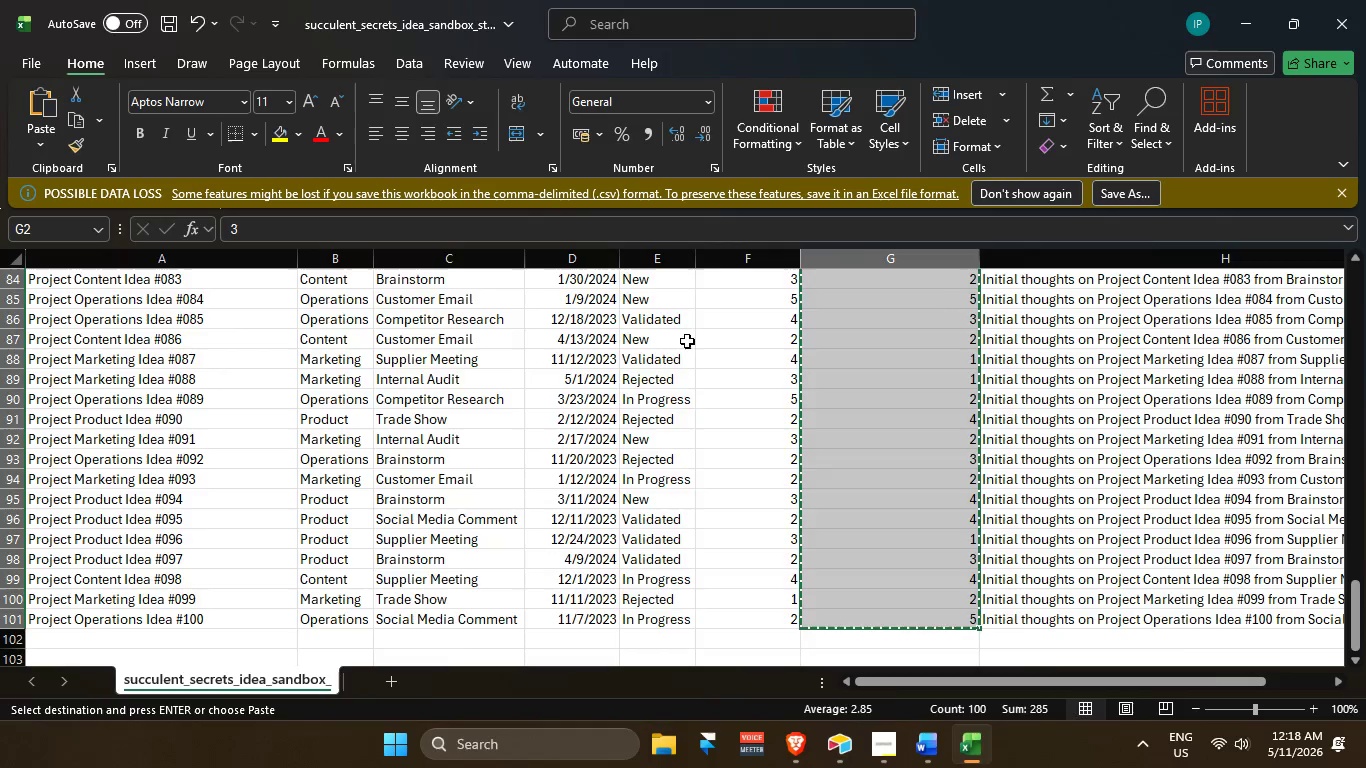 
scroll: coordinate [325, 314], scroll_direction: up, amount: 39.0
 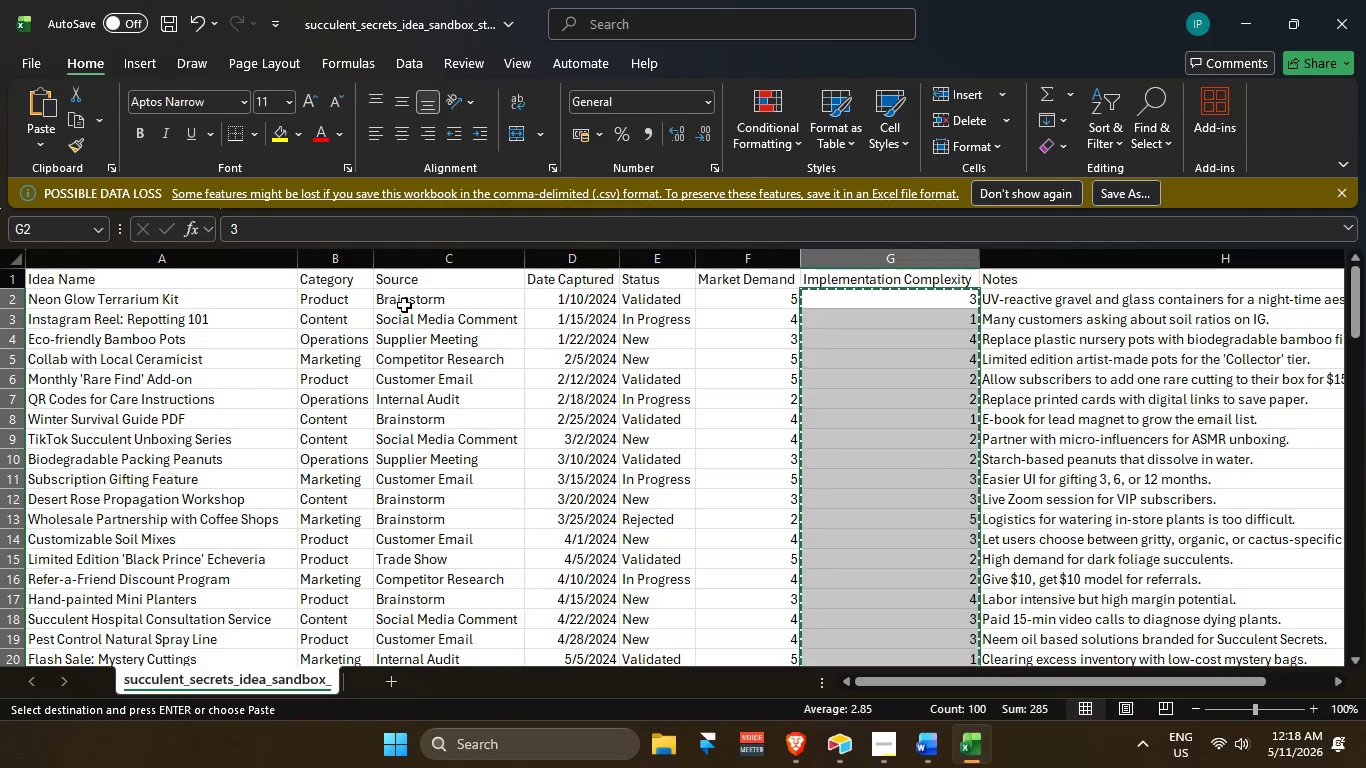 
left_click_drag(start_coordinate=[404, 305], to_coordinate=[424, 622])
 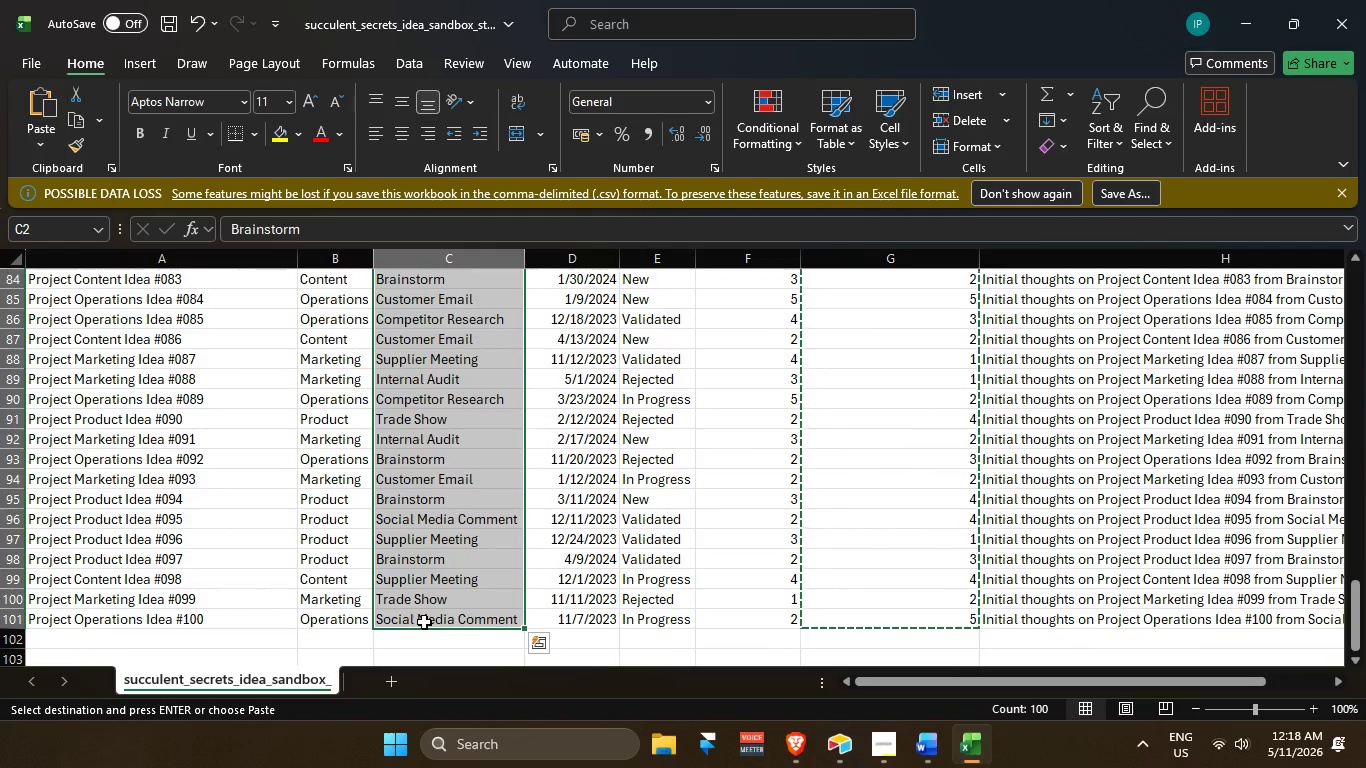 
key(Control+C)
 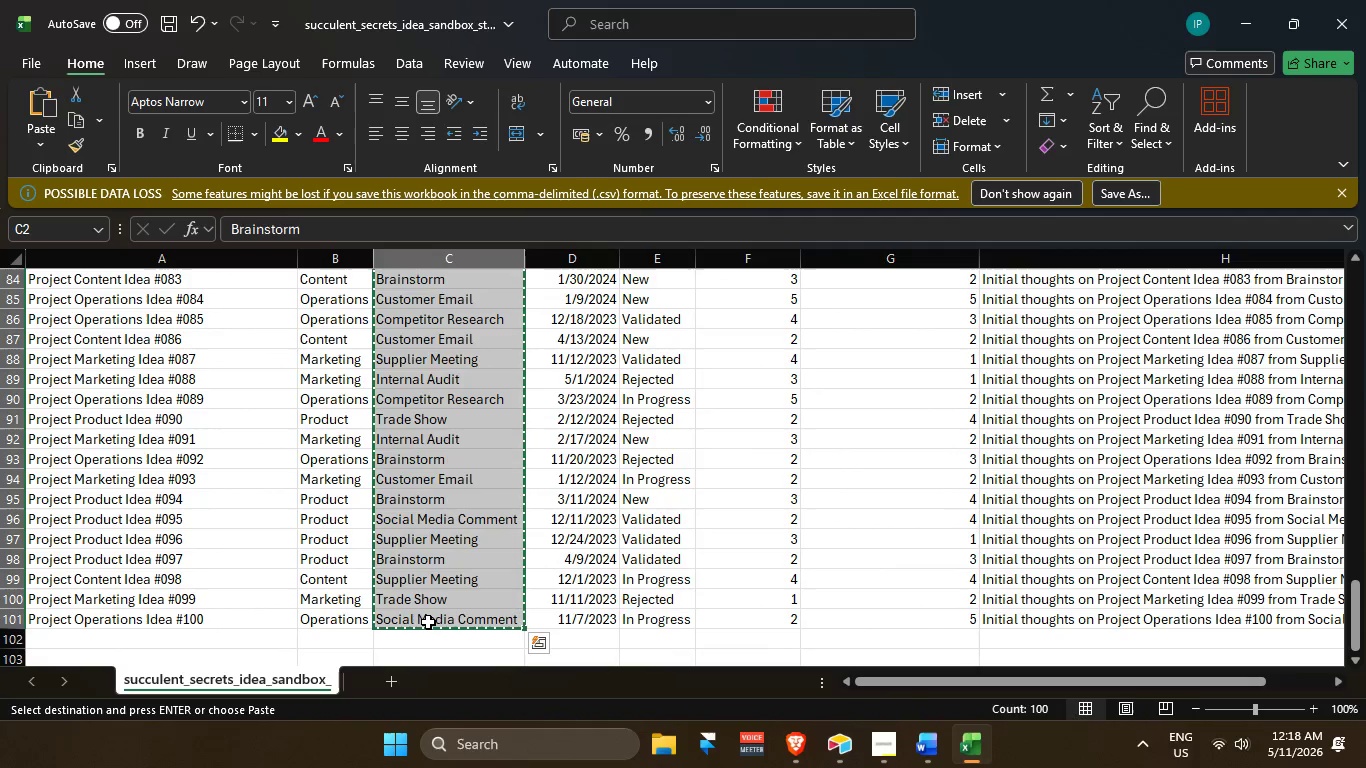 
key(Control+C)
 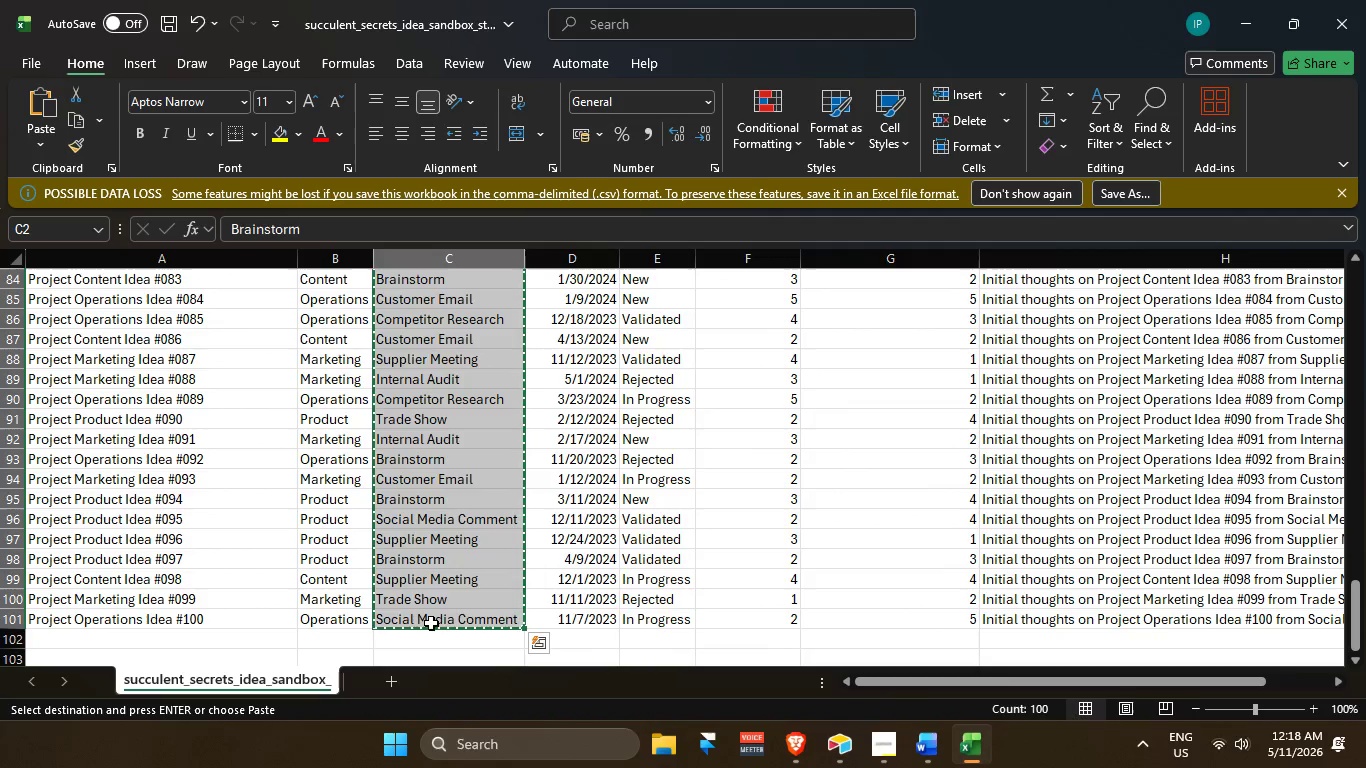 
key(Alt+AltLeft)
 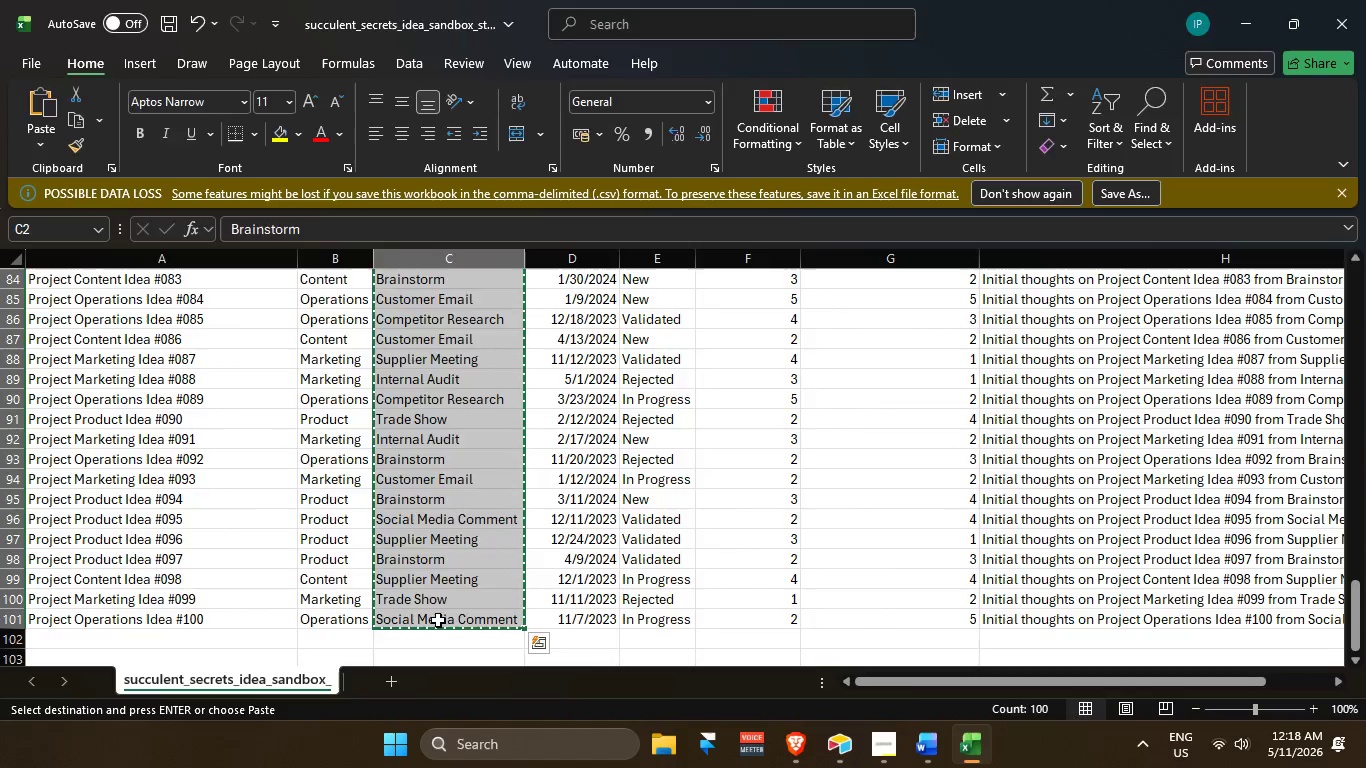 
key(Alt+Tab)
 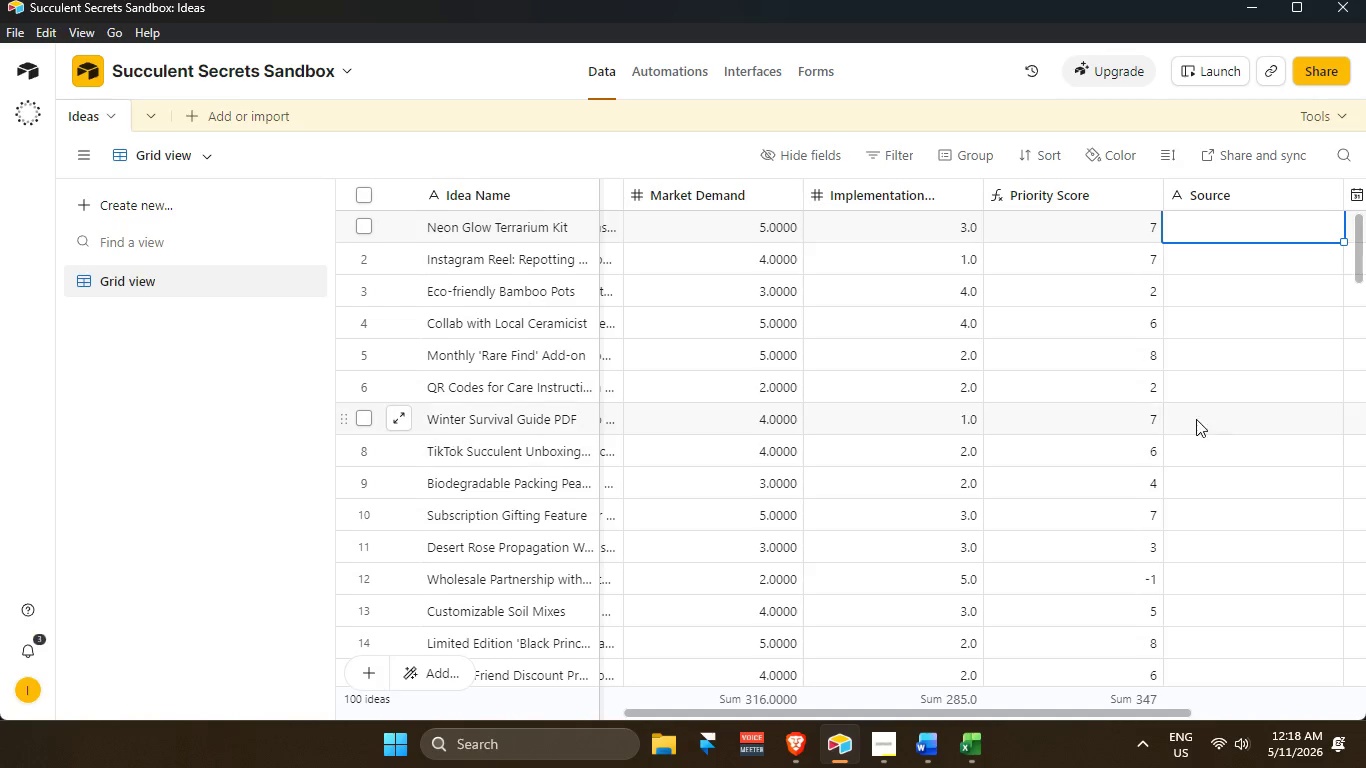 
key(Control+V)
 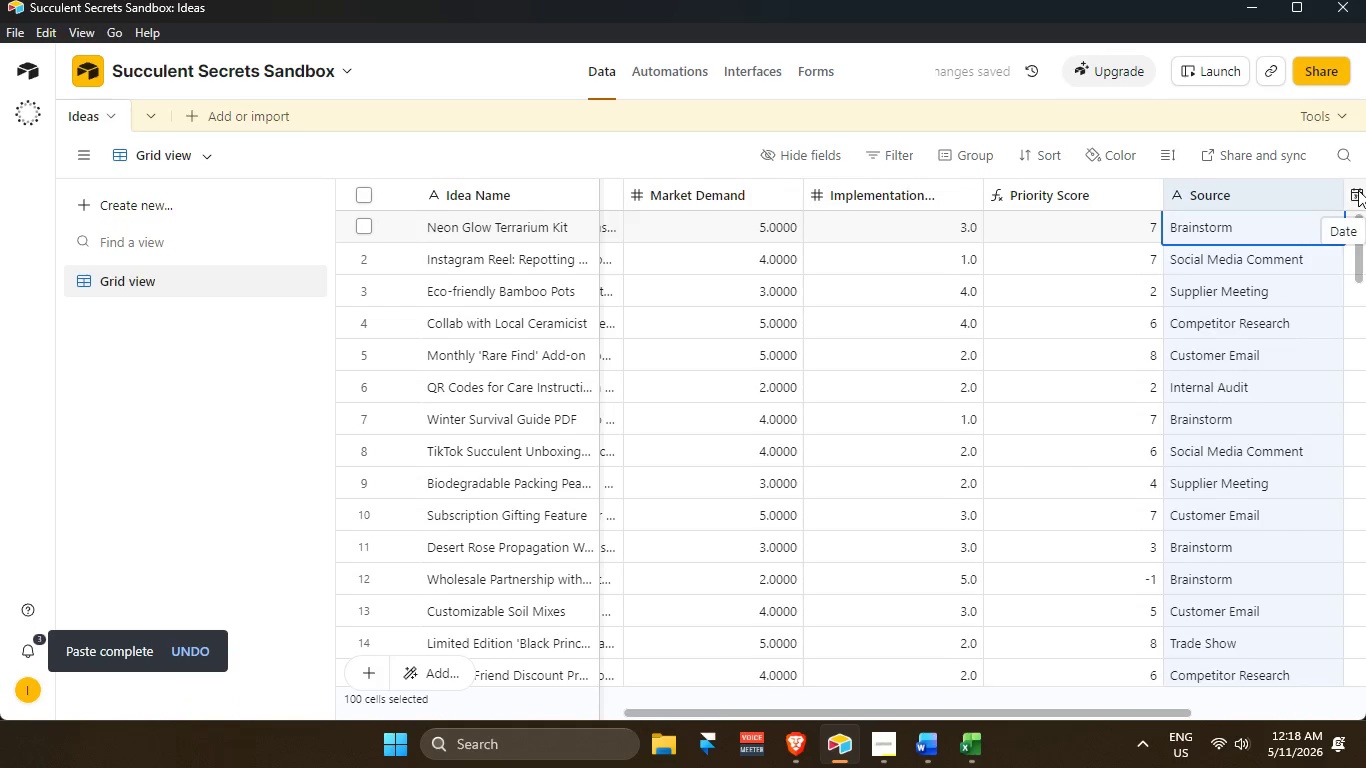 
key(Alt+AltLeft)
 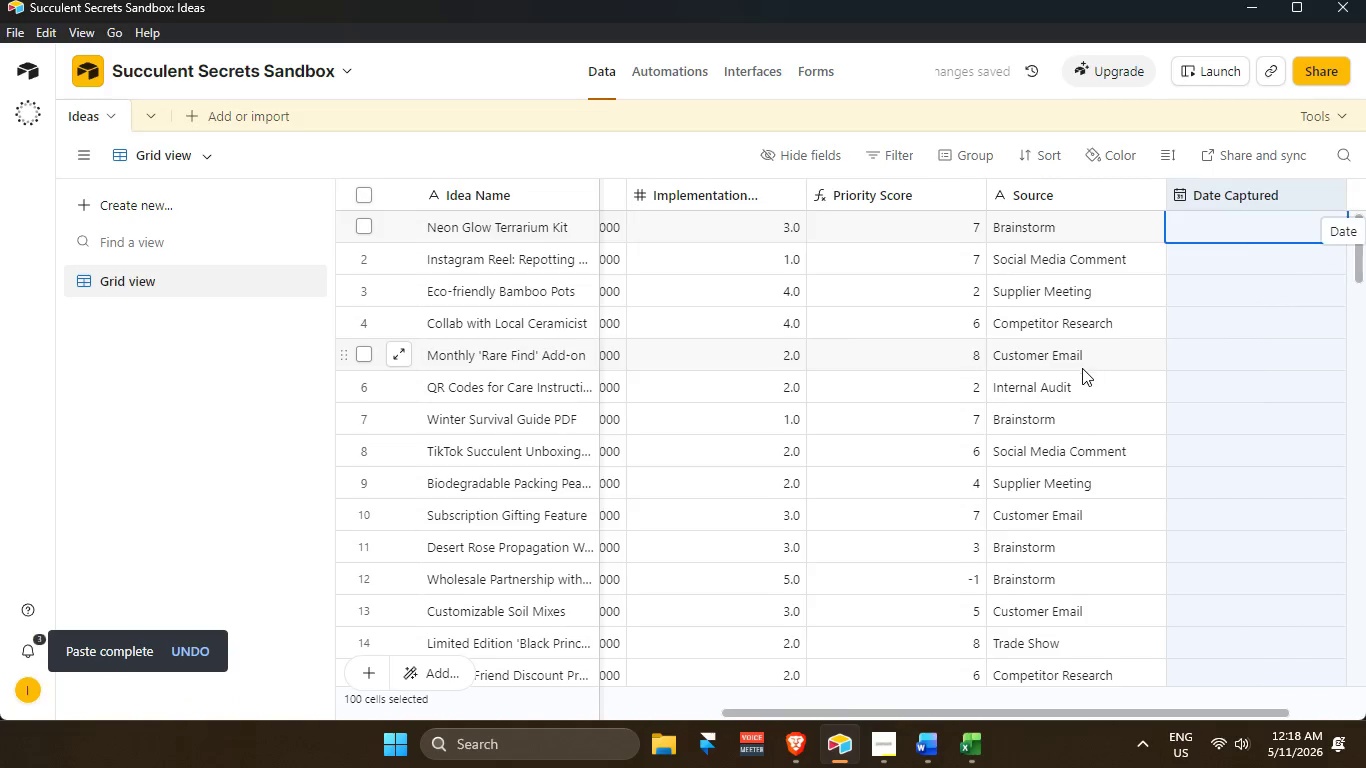 
key(Alt+Tab)
 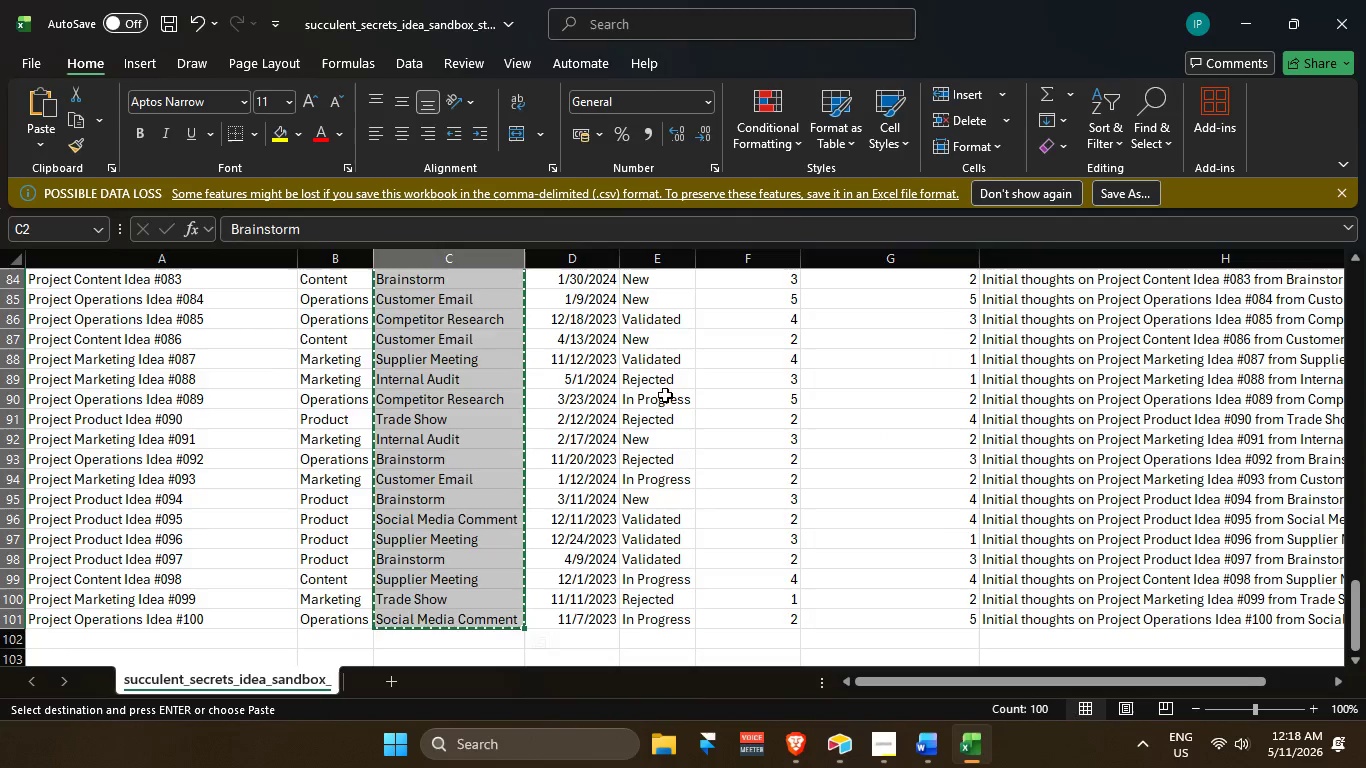 
scroll: coordinate [566, 362], scroll_direction: up, amount: 37.0
 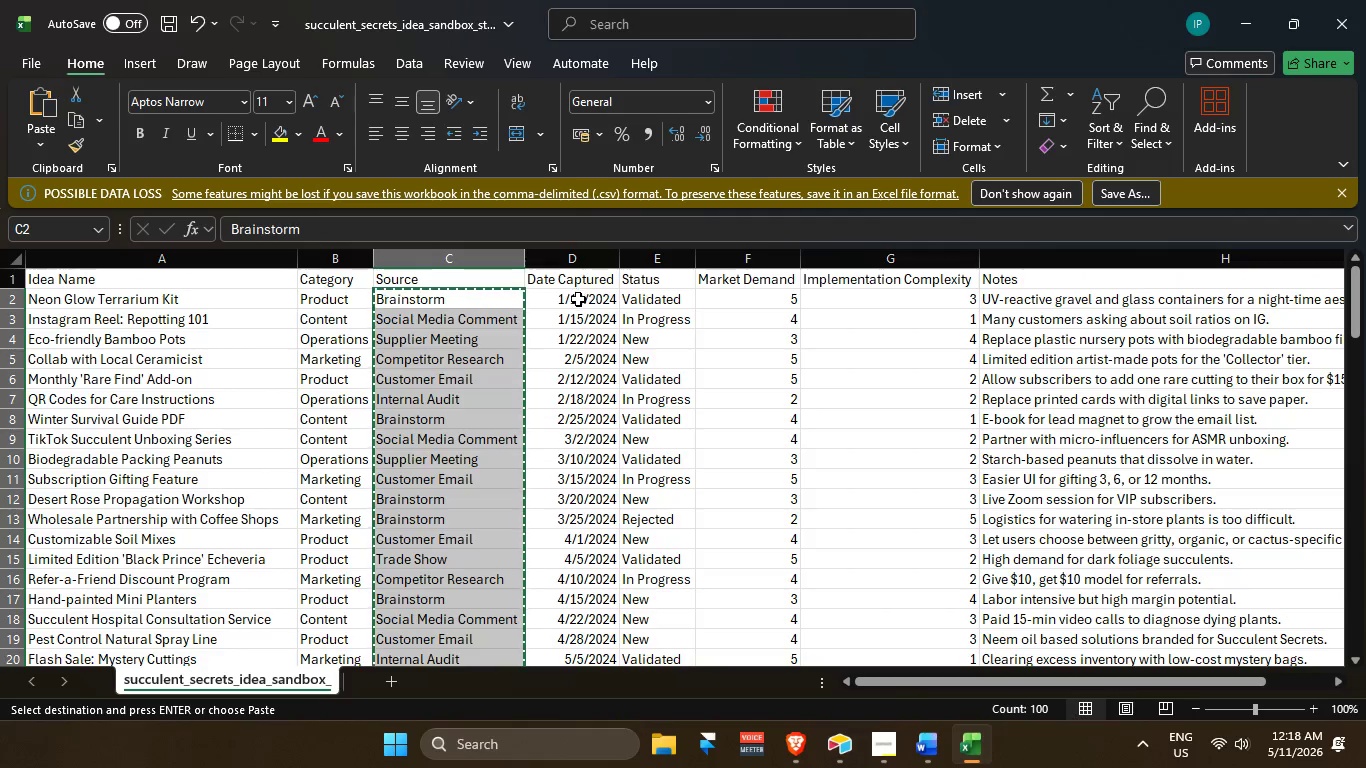 
left_click_drag(start_coordinate=[578, 299], to_coordinate=[588, 615])
 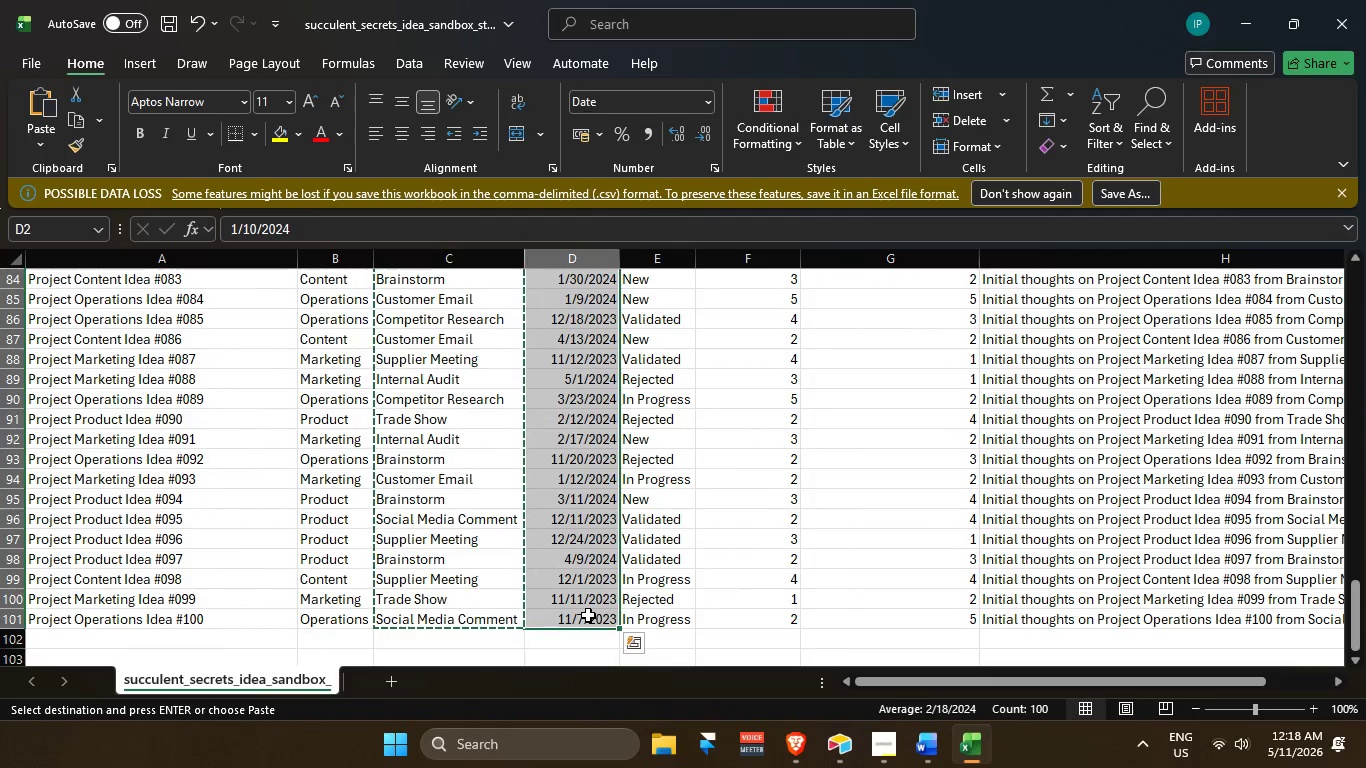 
key(Control+C)
 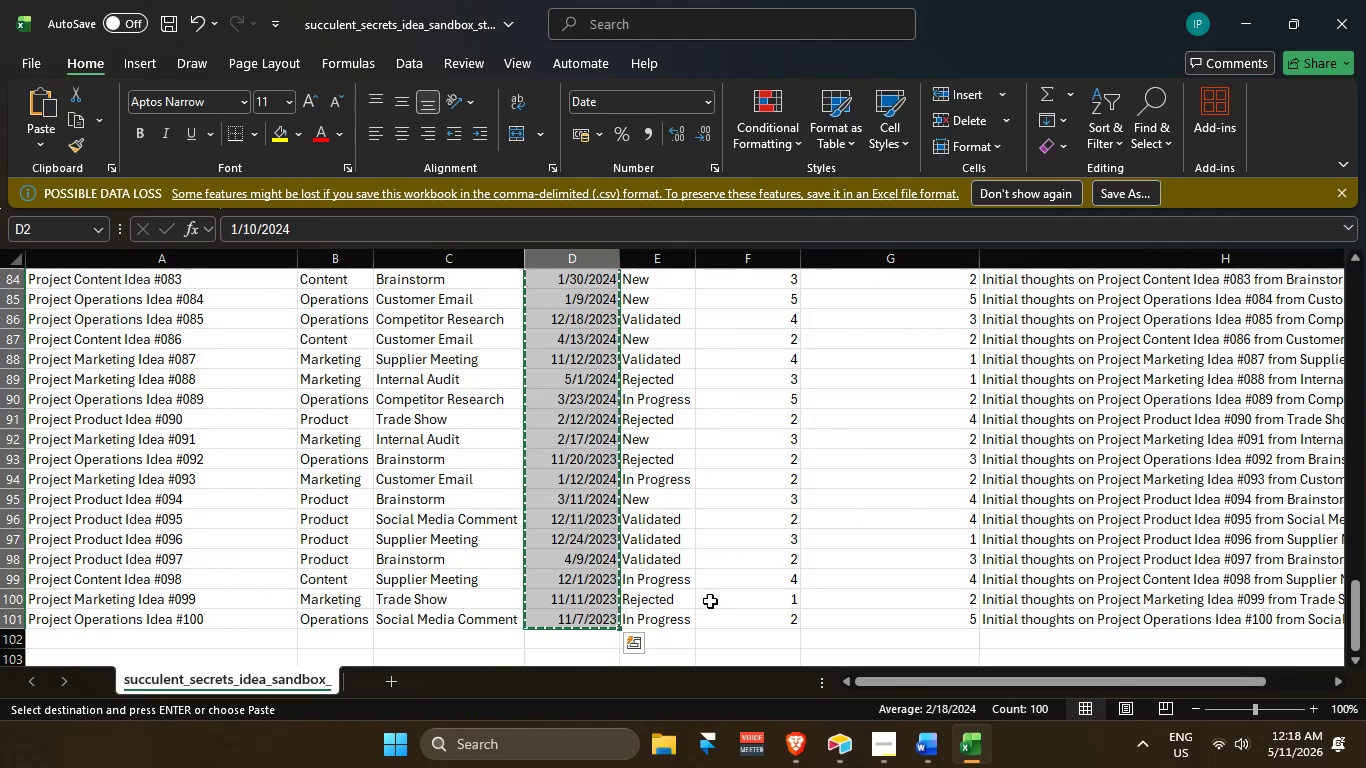 
key(Alt+AltLeft)
 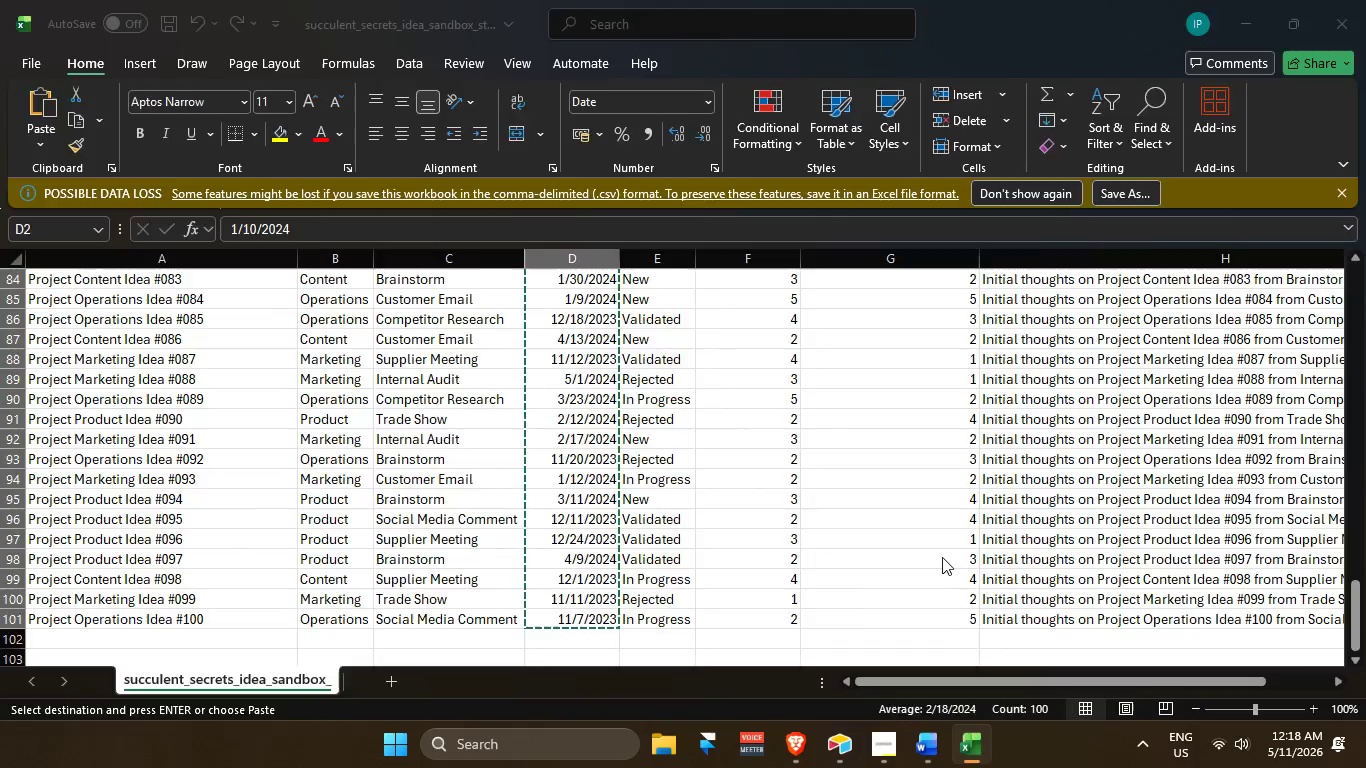 
key(Alt+Tab)
 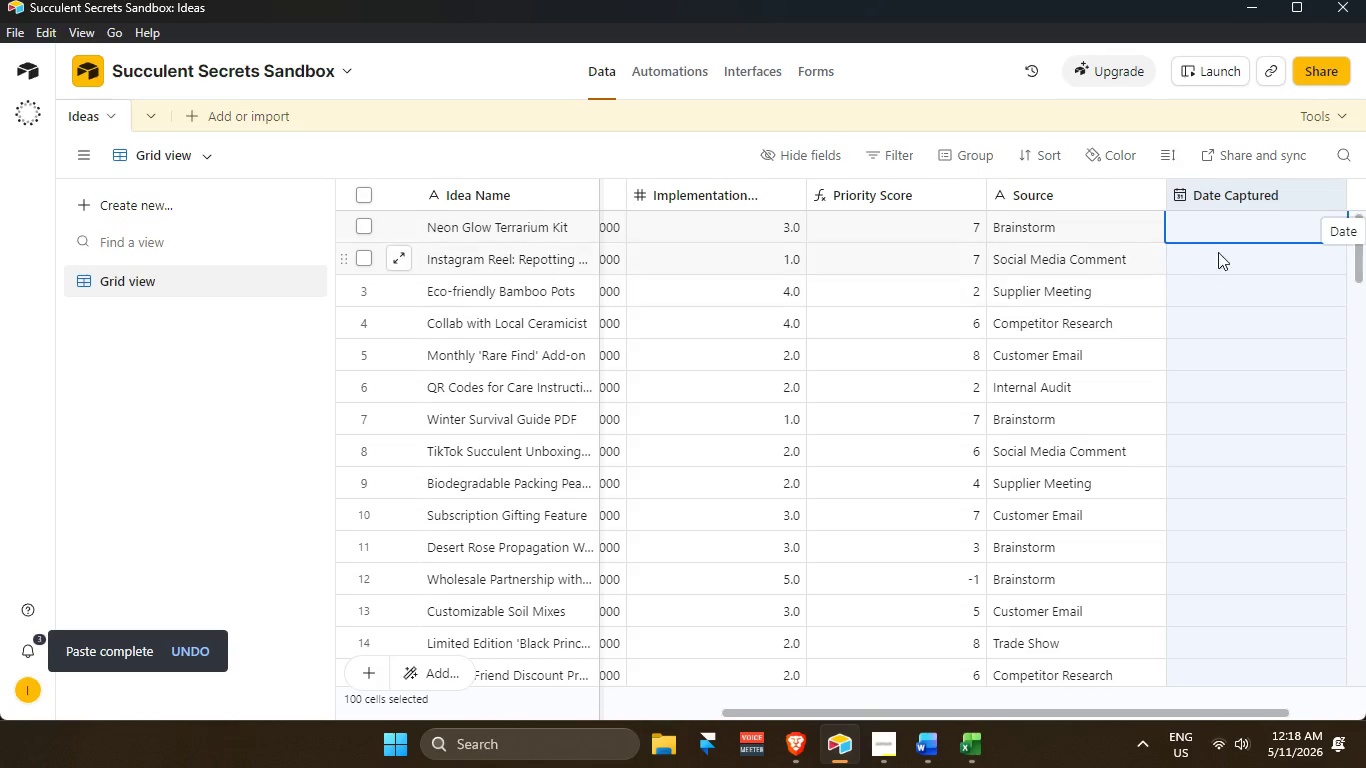 
key(Control+V)
 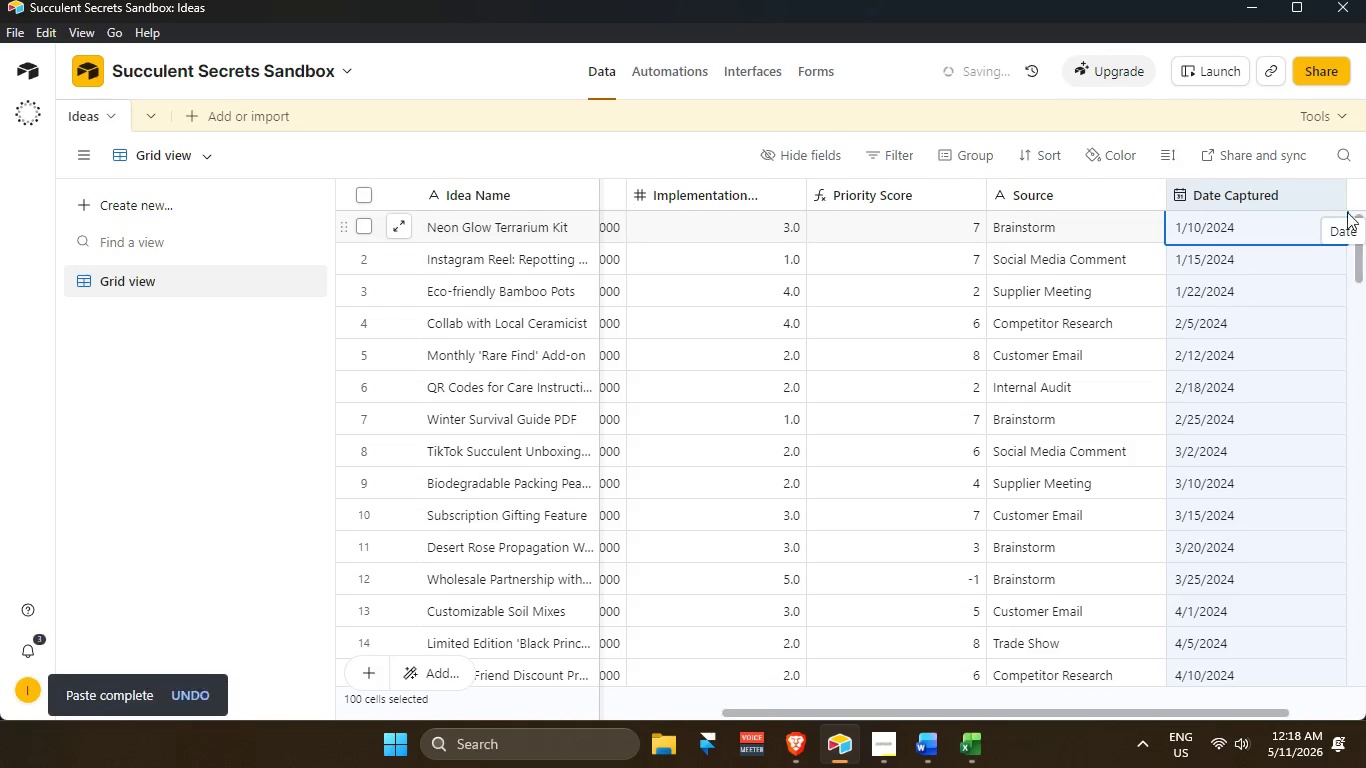 
left_click([1360, 192])
 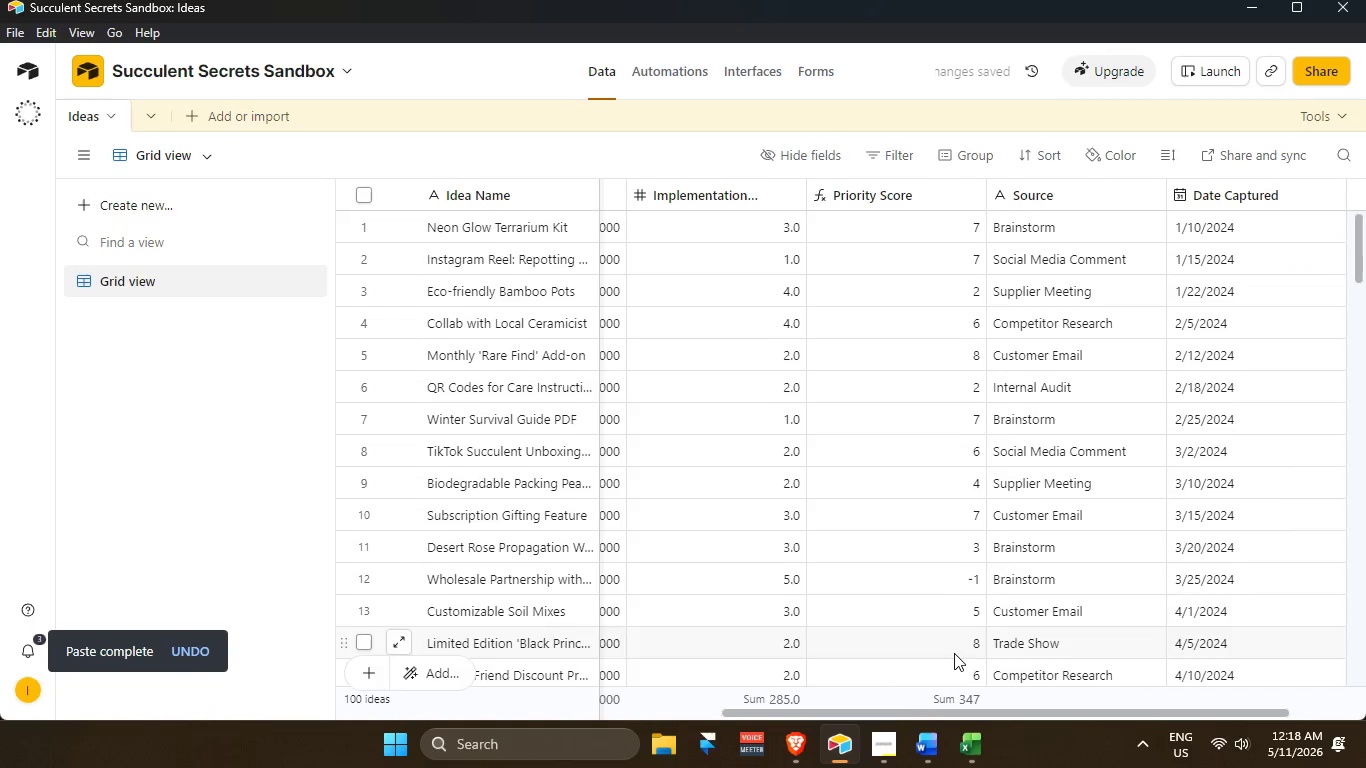 
left_click_drag(start_coordinate=[907, 712], to_coordinate=[188, 668])
 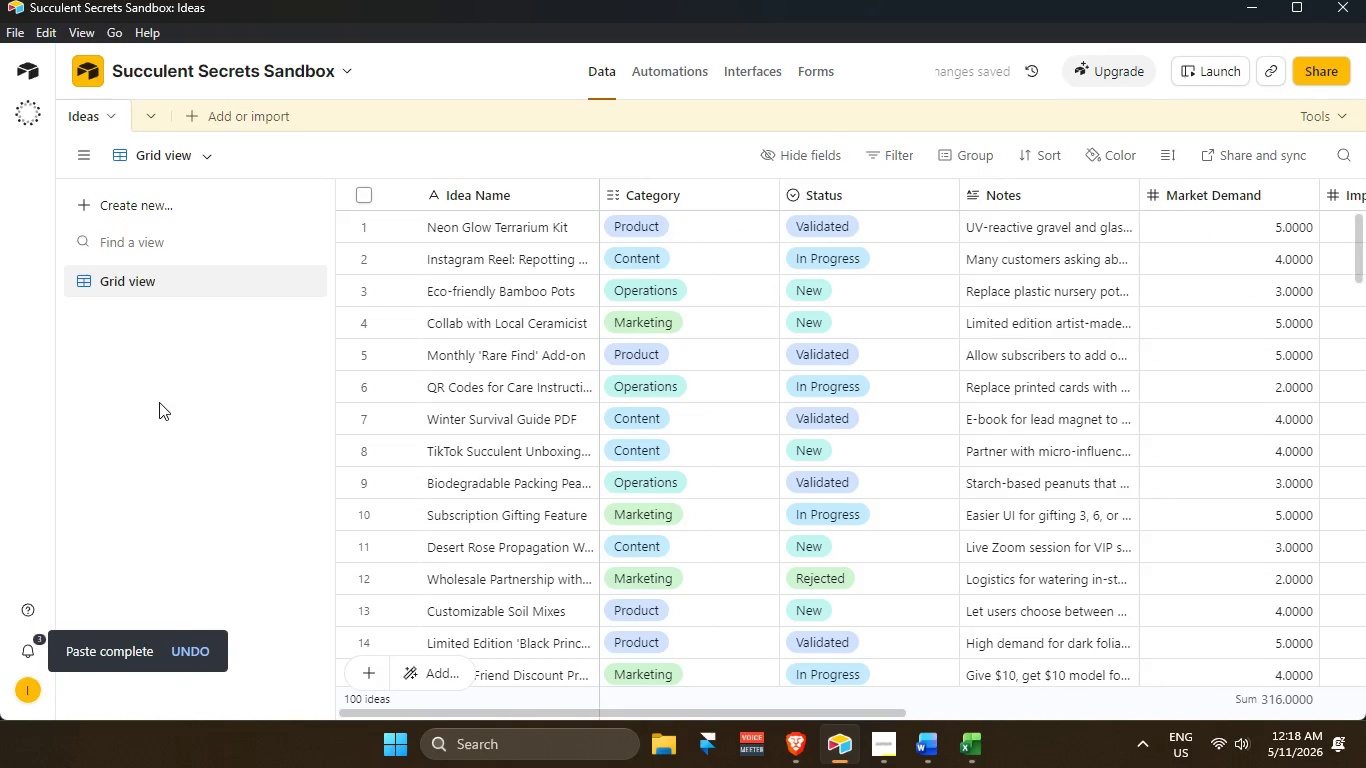 
left_click([159, 402])
 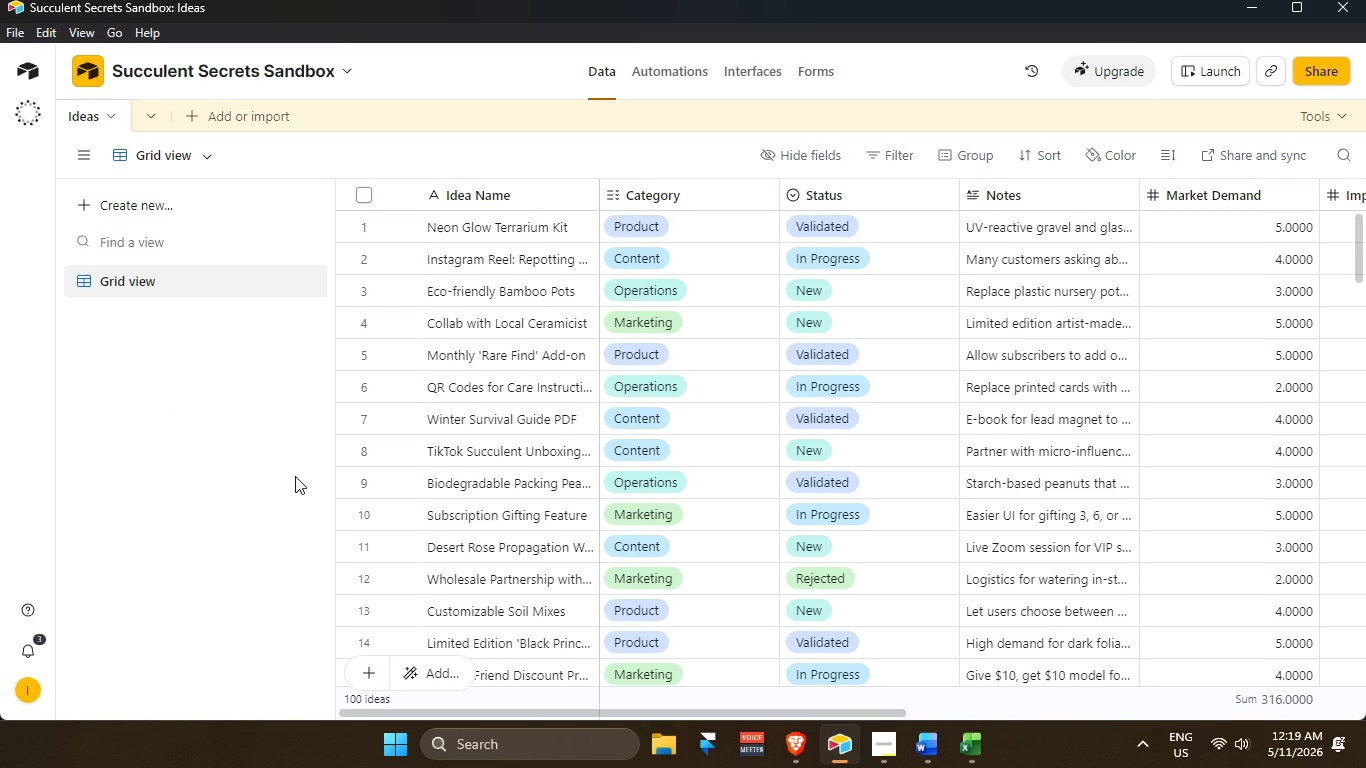 
wait(14.2)
 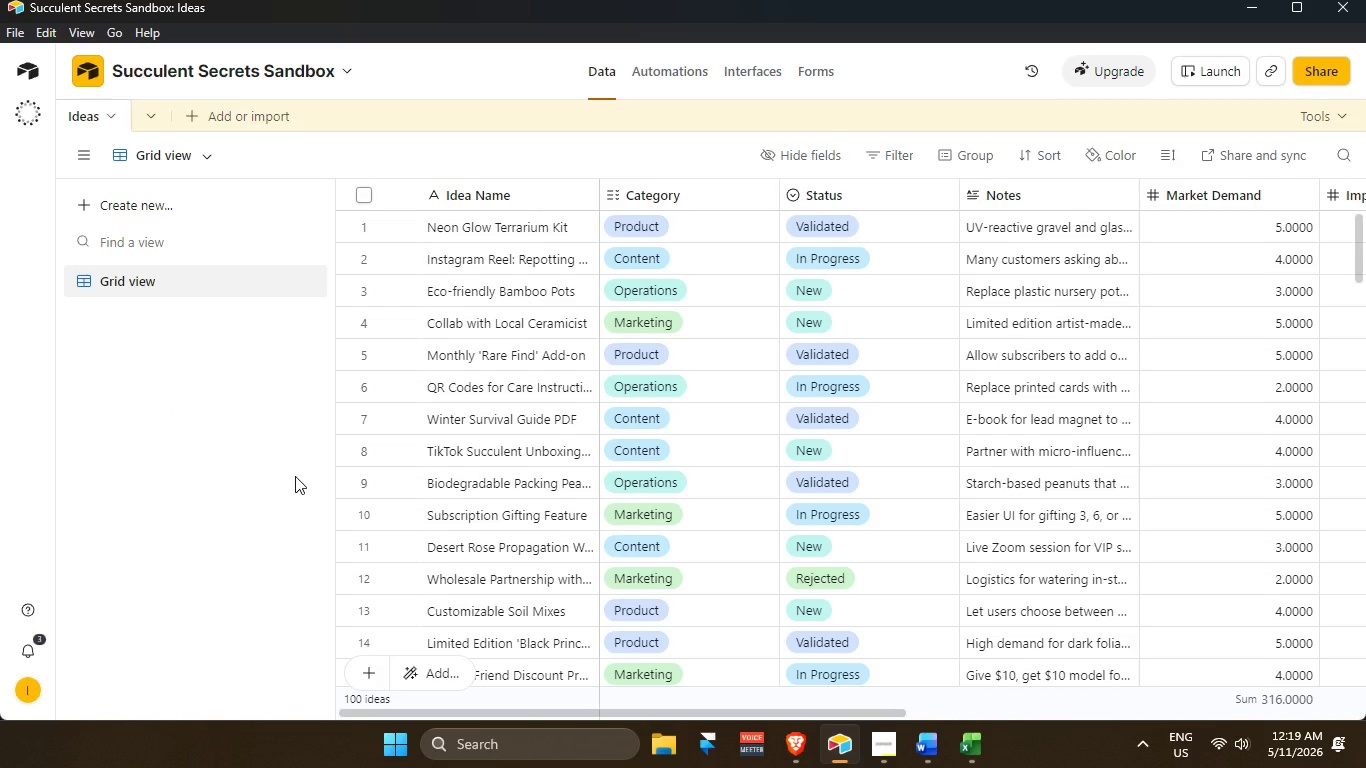 
scroll: coordinate [842, 681], scroll_direction: up, amount: 4.0
 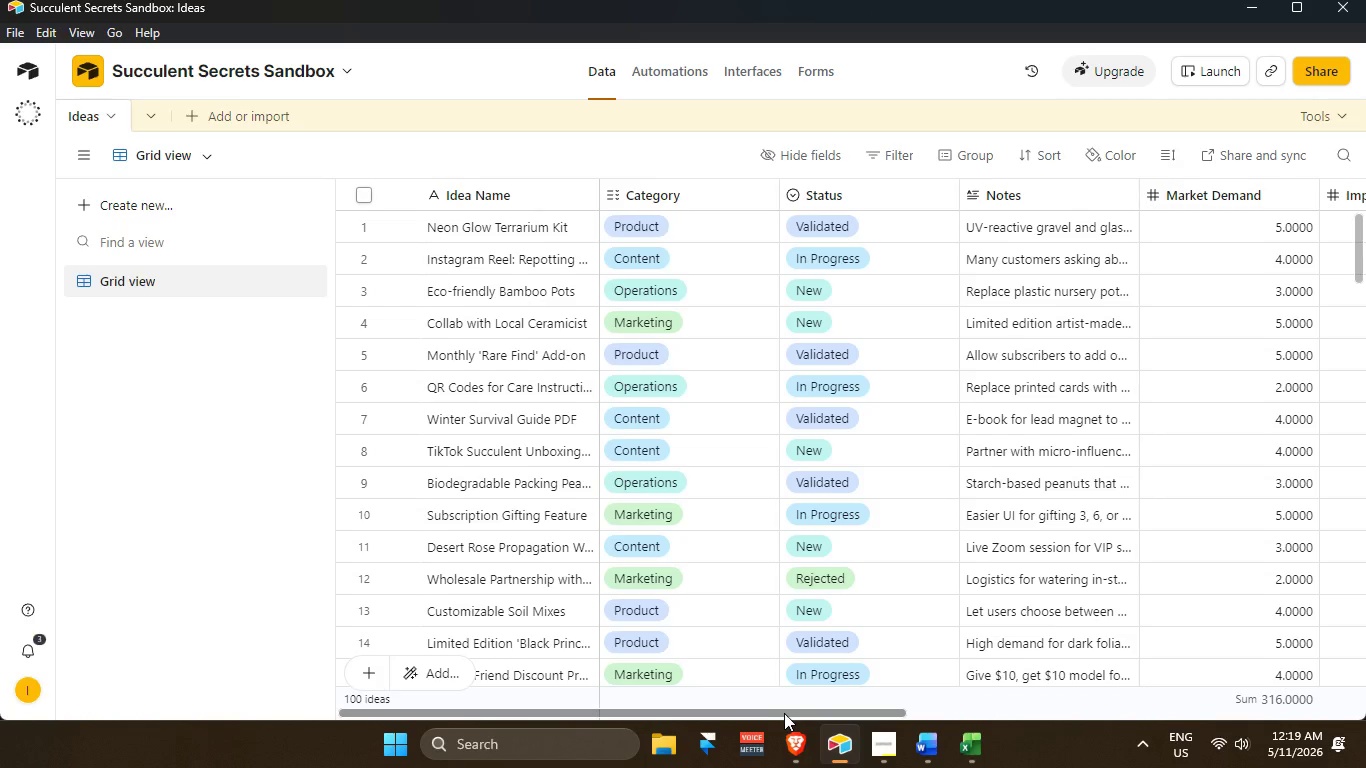 
left_click_drag(start_coordinate=[784, 713], to_coordinate=[690, 711])
 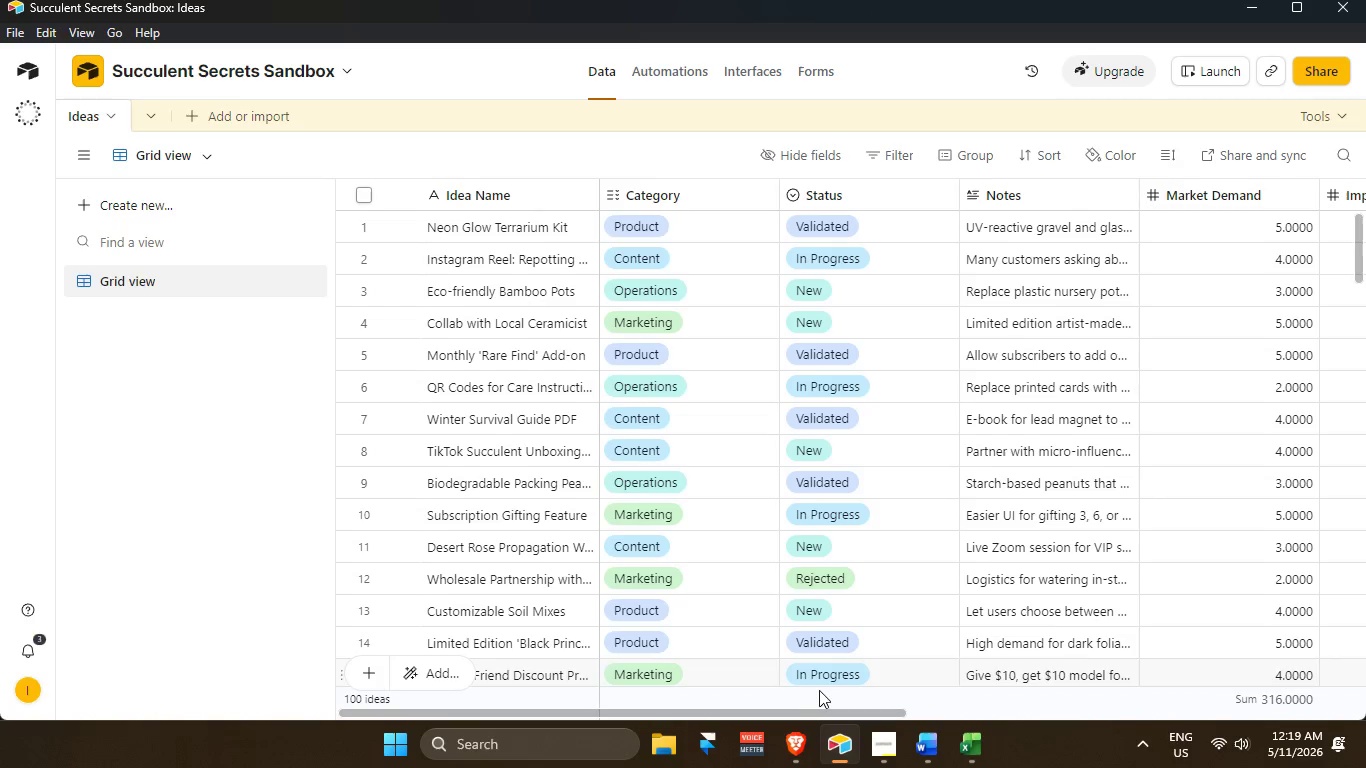 
left_click_drag(start_coordinate=[797, 717], to_coordinate=[874, 661])
 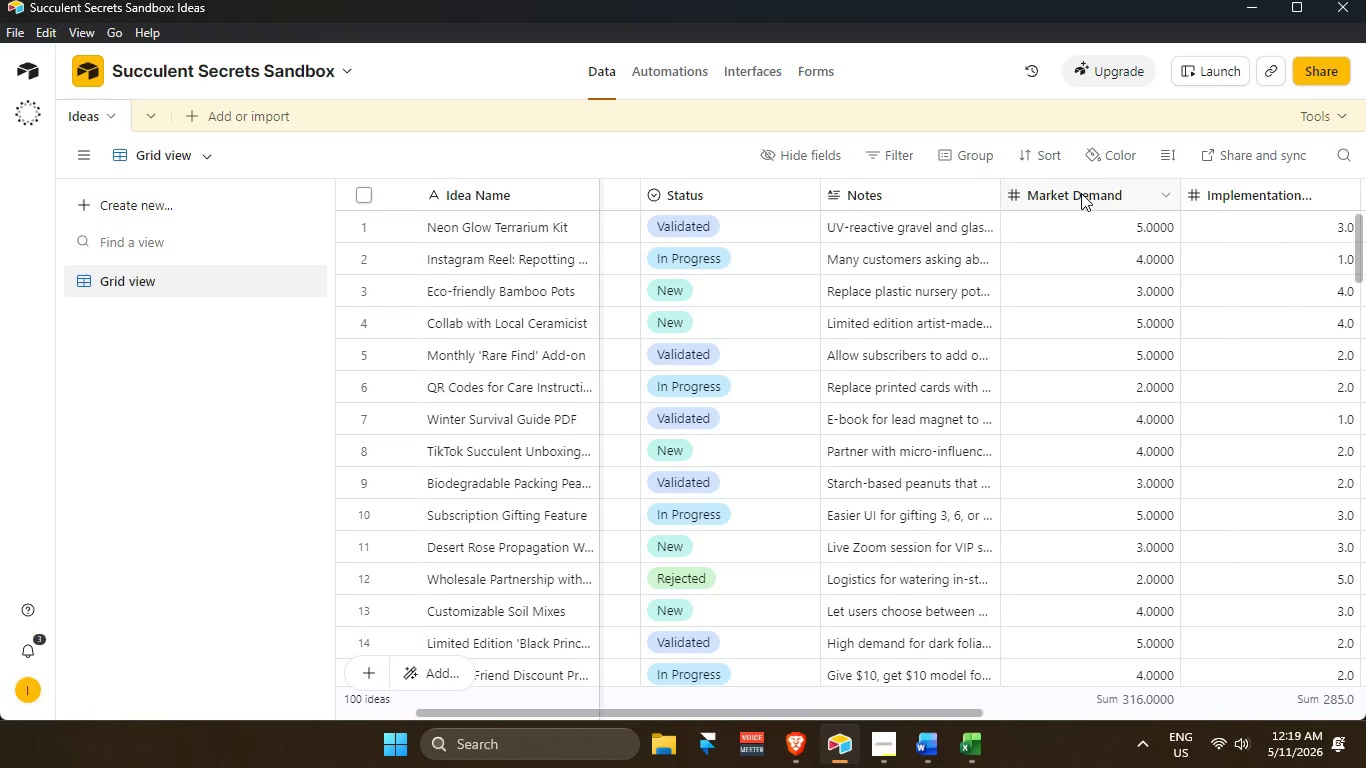 
left_click([1081, 193])
 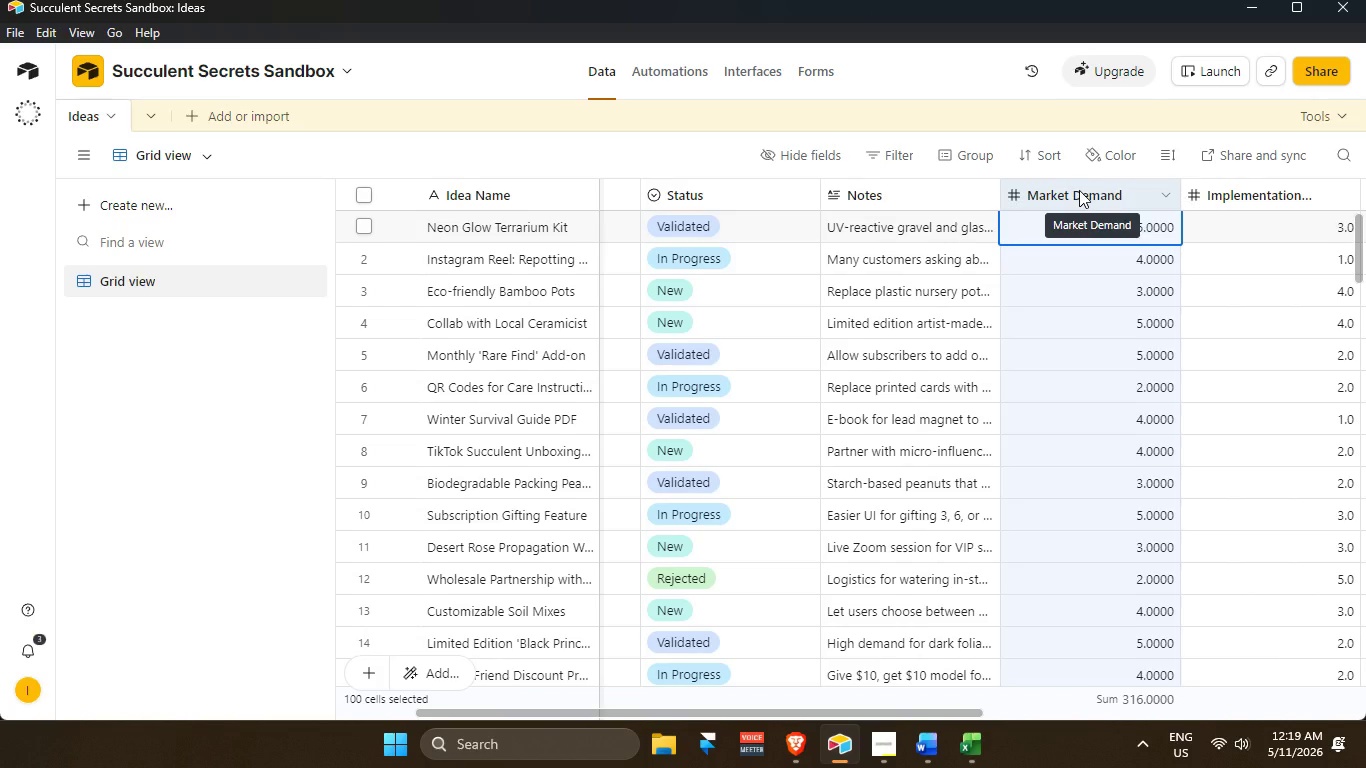 
double_click([1079, 190])
 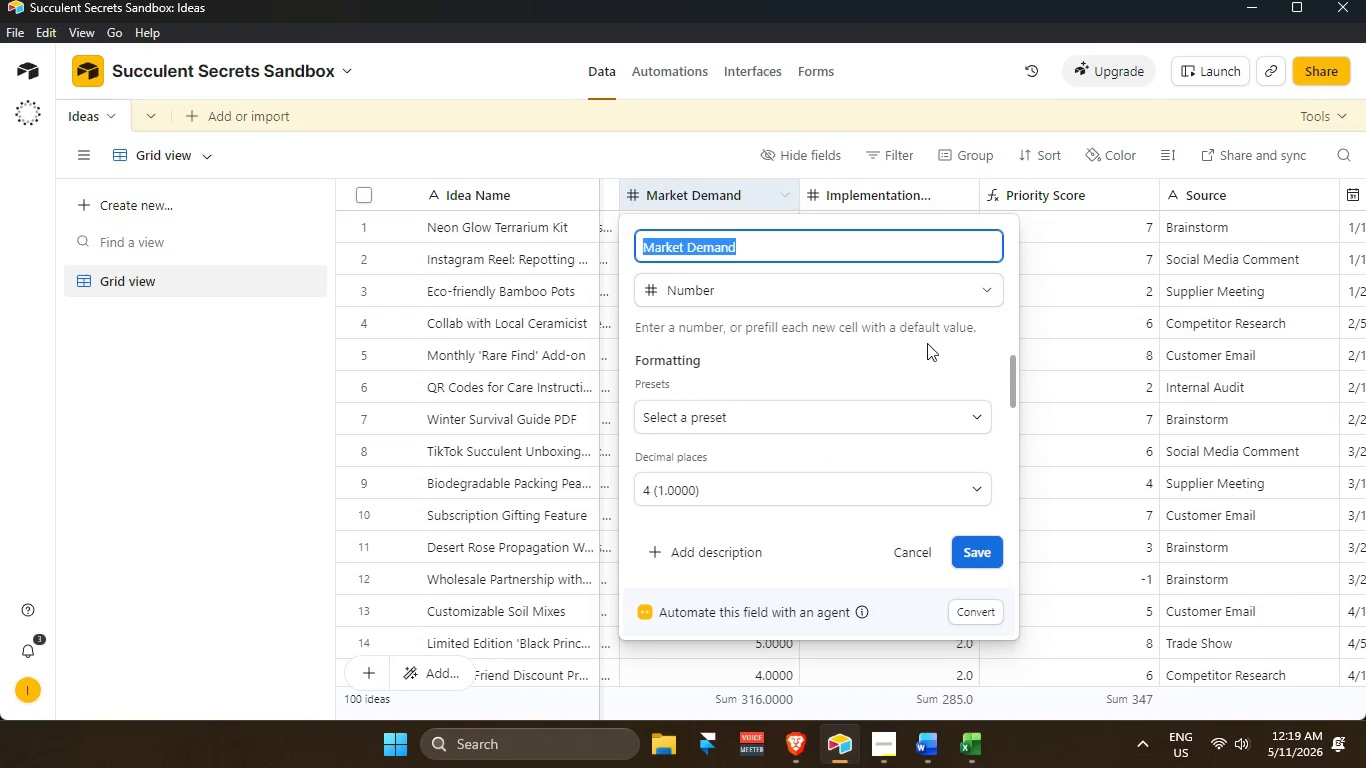 
scroll: coordinate [923, 346], scroll_direction: up, amount: 3.0
 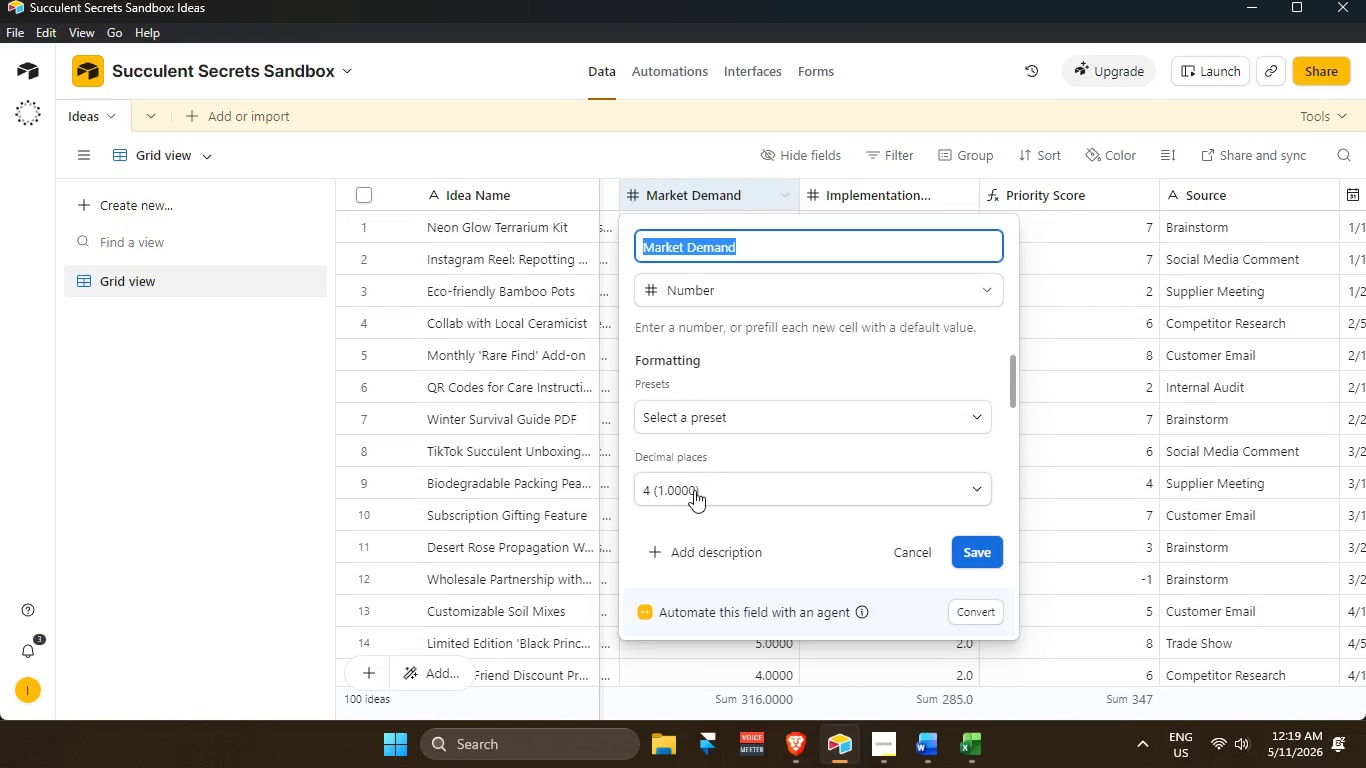 
left_click([697, 491])
 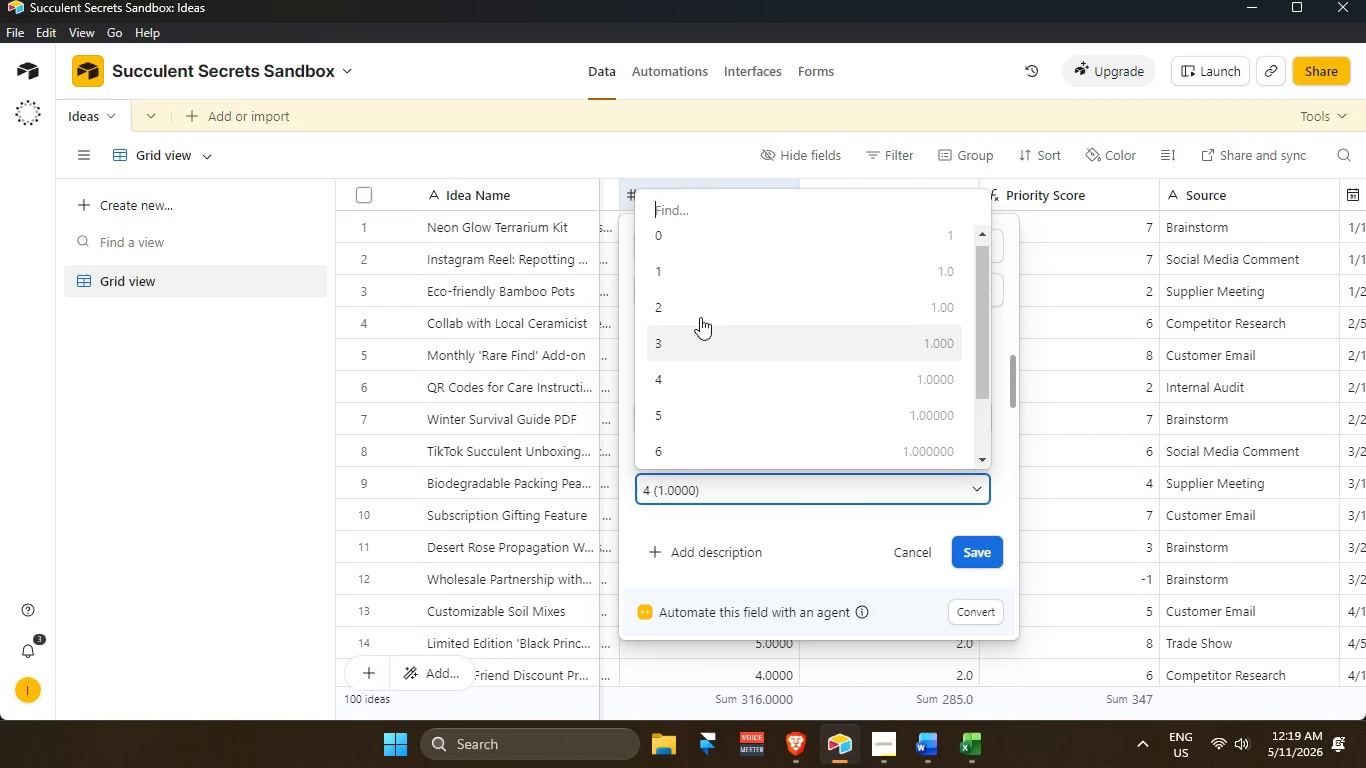 
left_click([698, 250])
 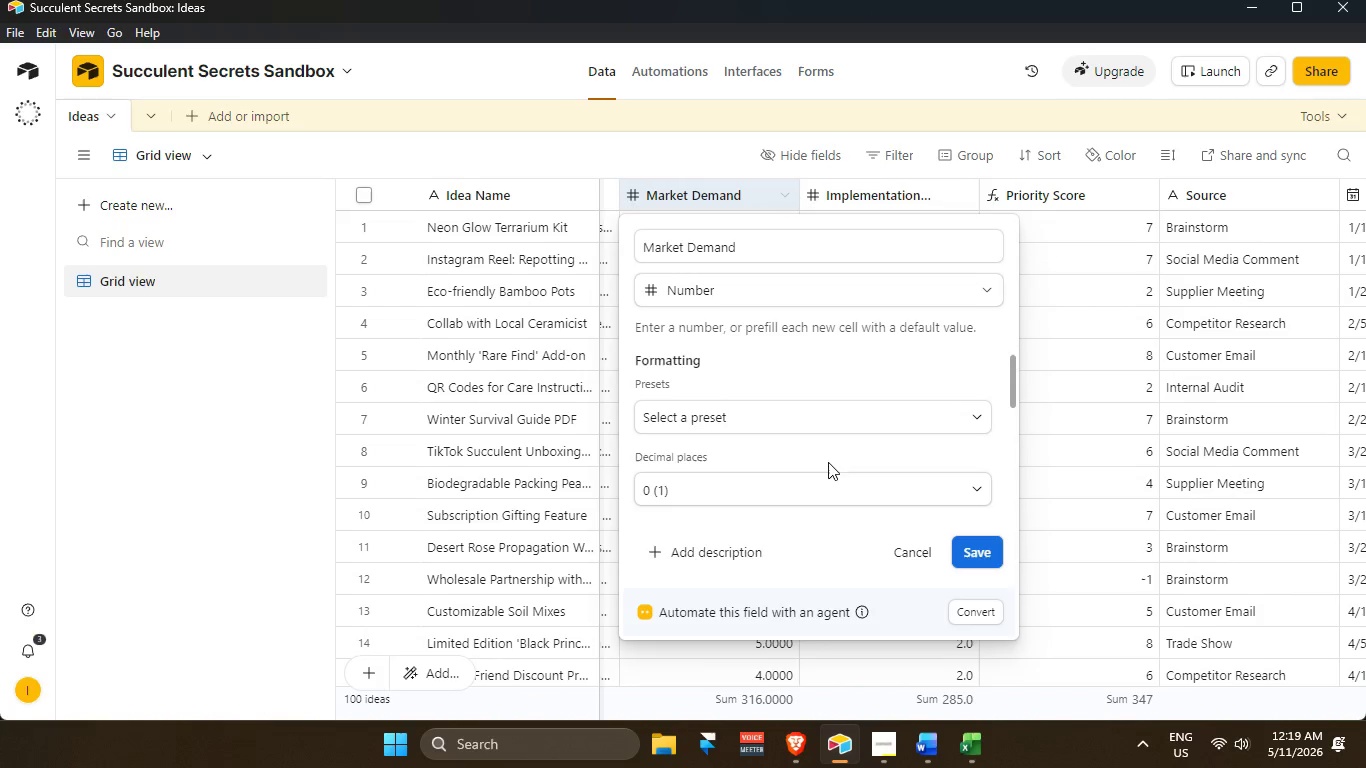 
scroll: coordinate [695, 292], scroll_direction: up, amount: 3.0
 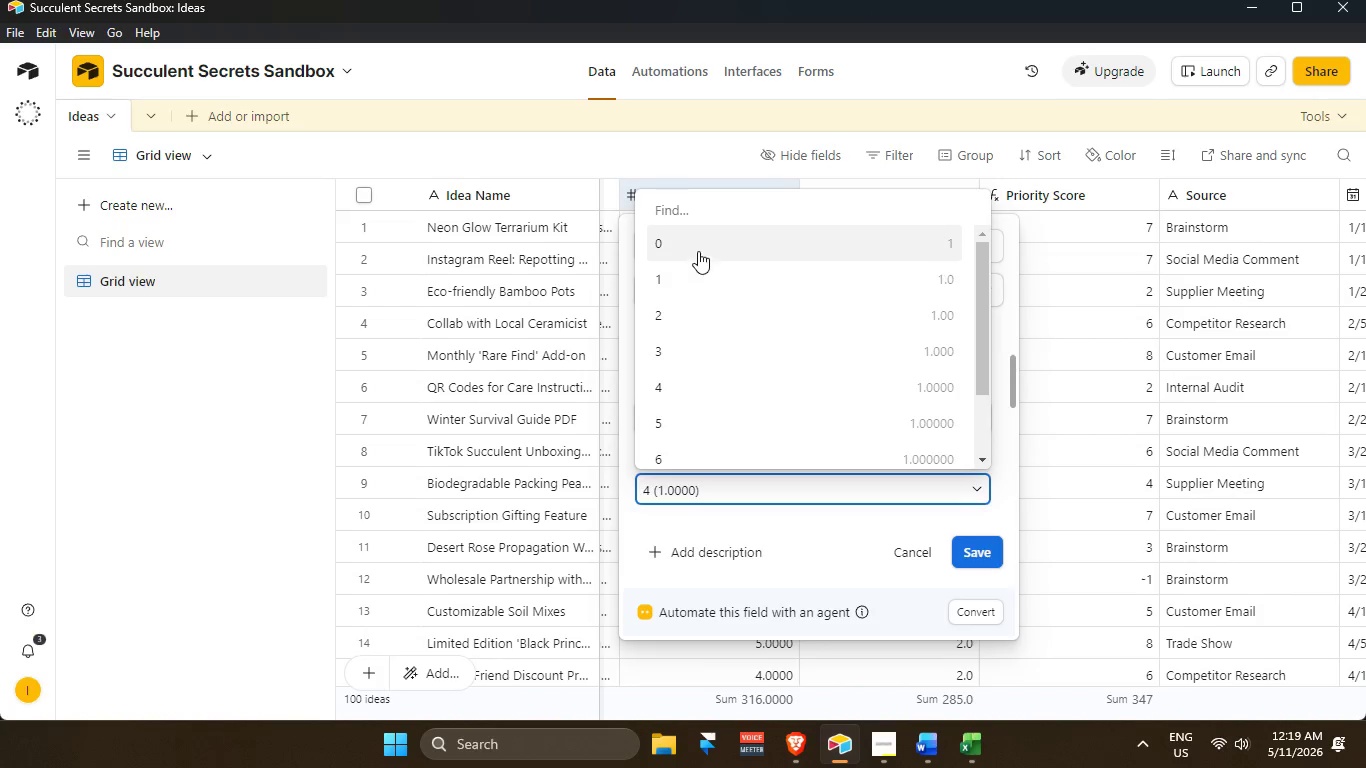 
left_click([808, 415])
 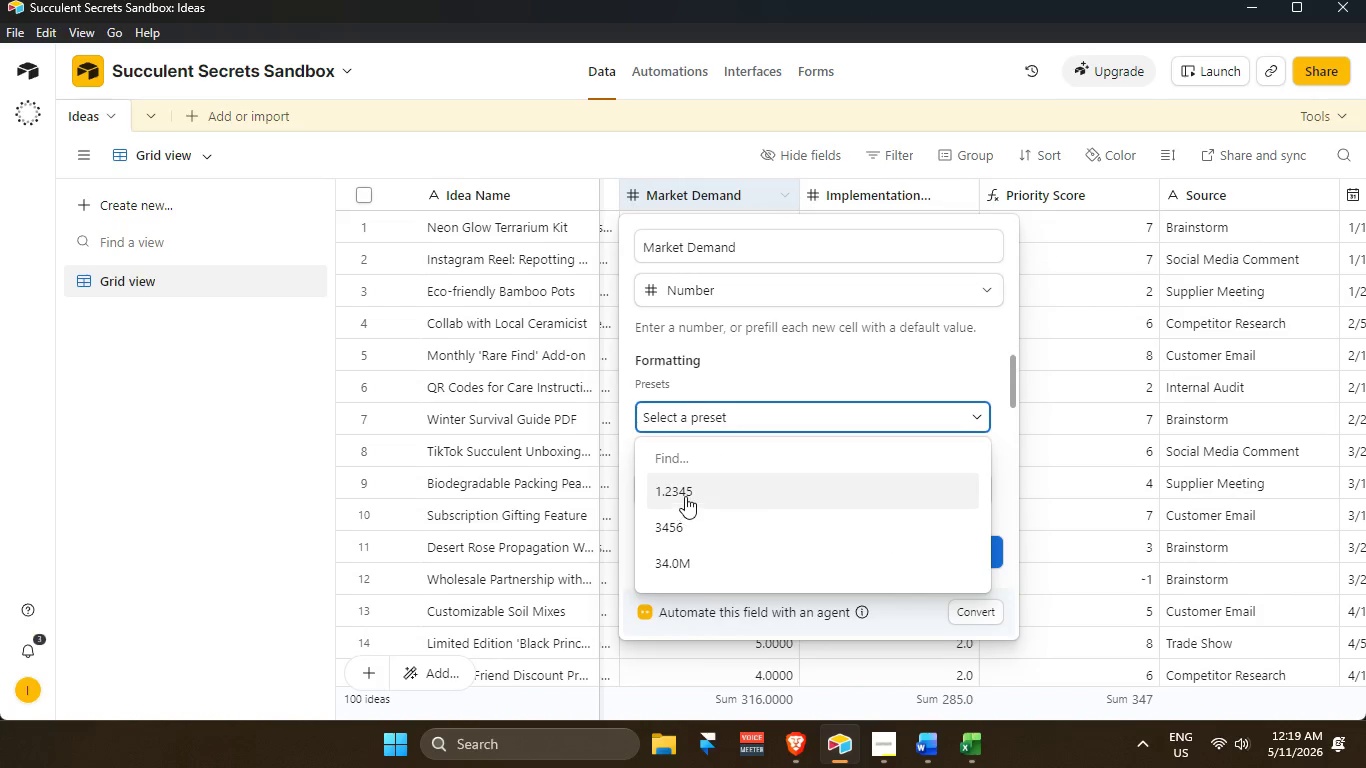 
left_click([685, 493])
 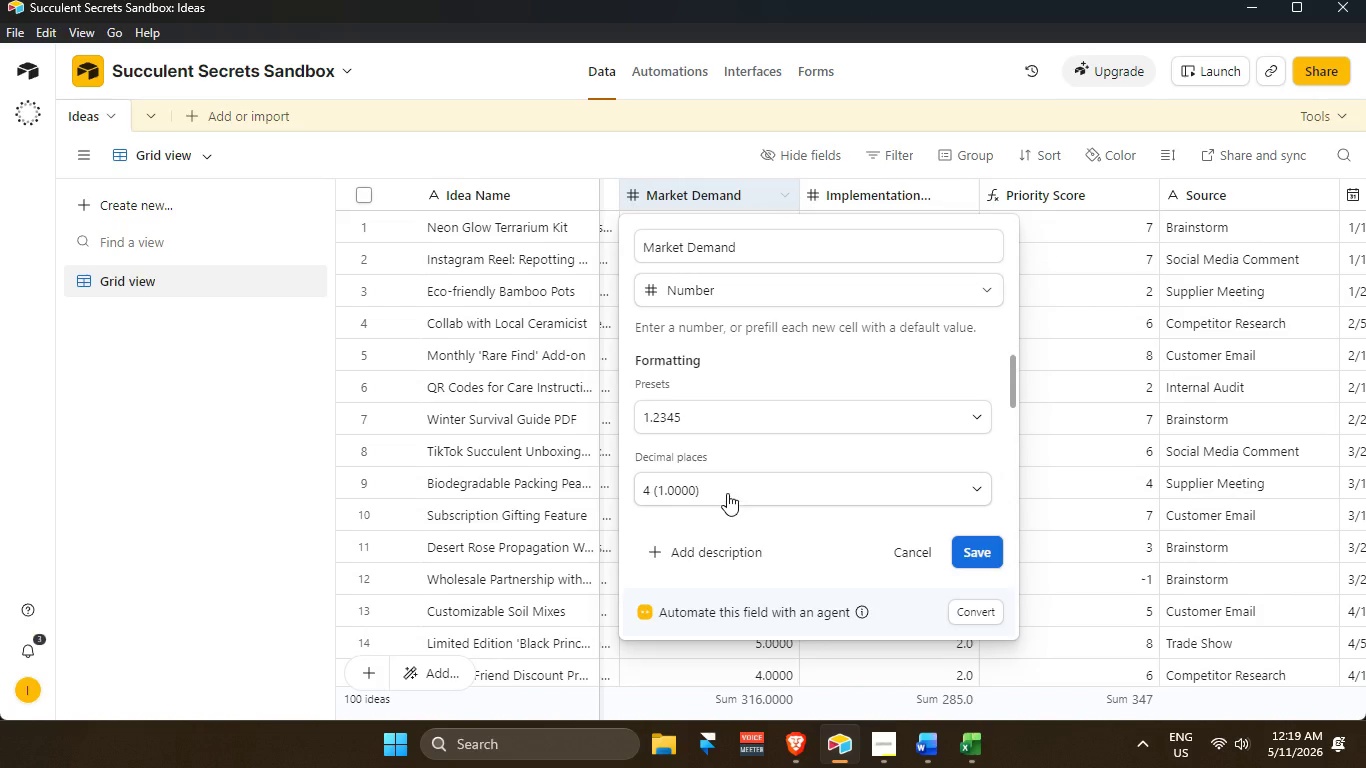 
left_click([727, 492])
 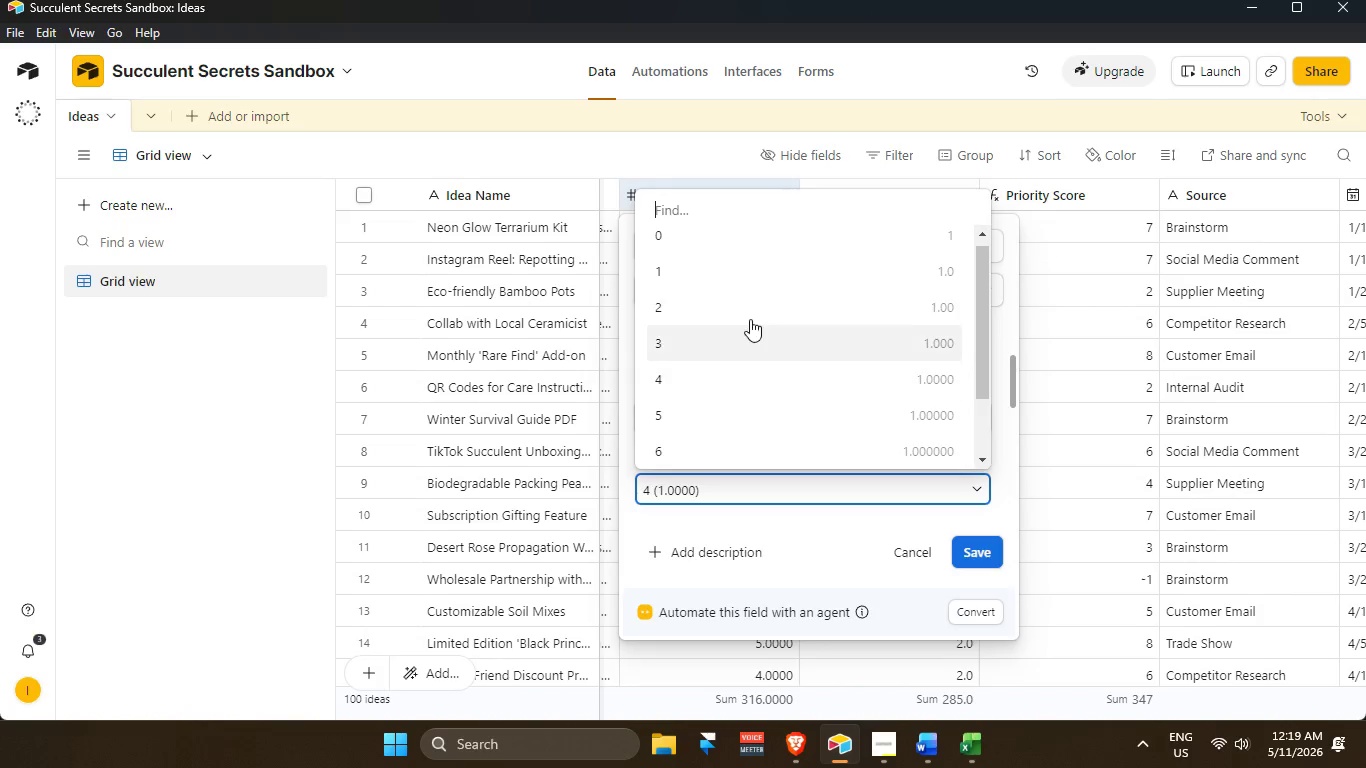 
left_click([747, 247])
 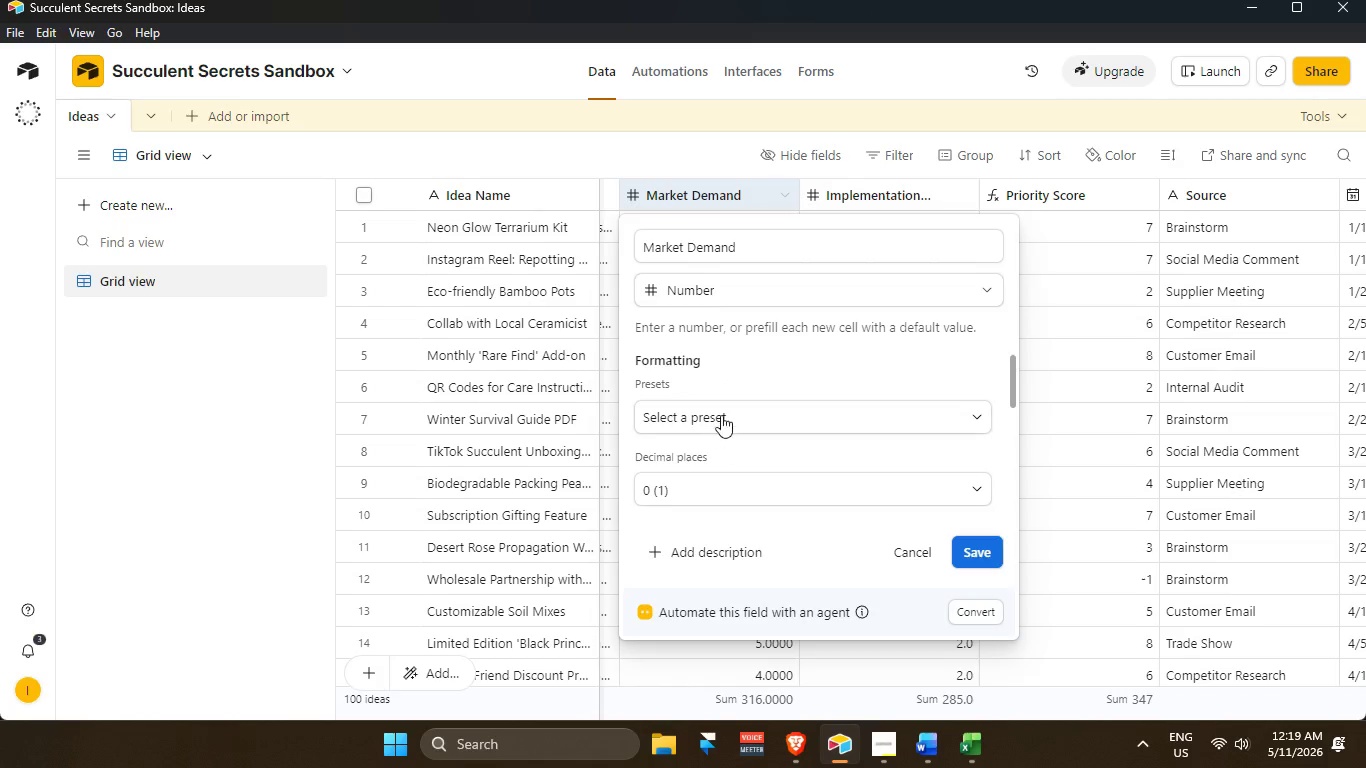 
scroll: coordinate [751, 286], scroll_direction: up, amount: 3.0
 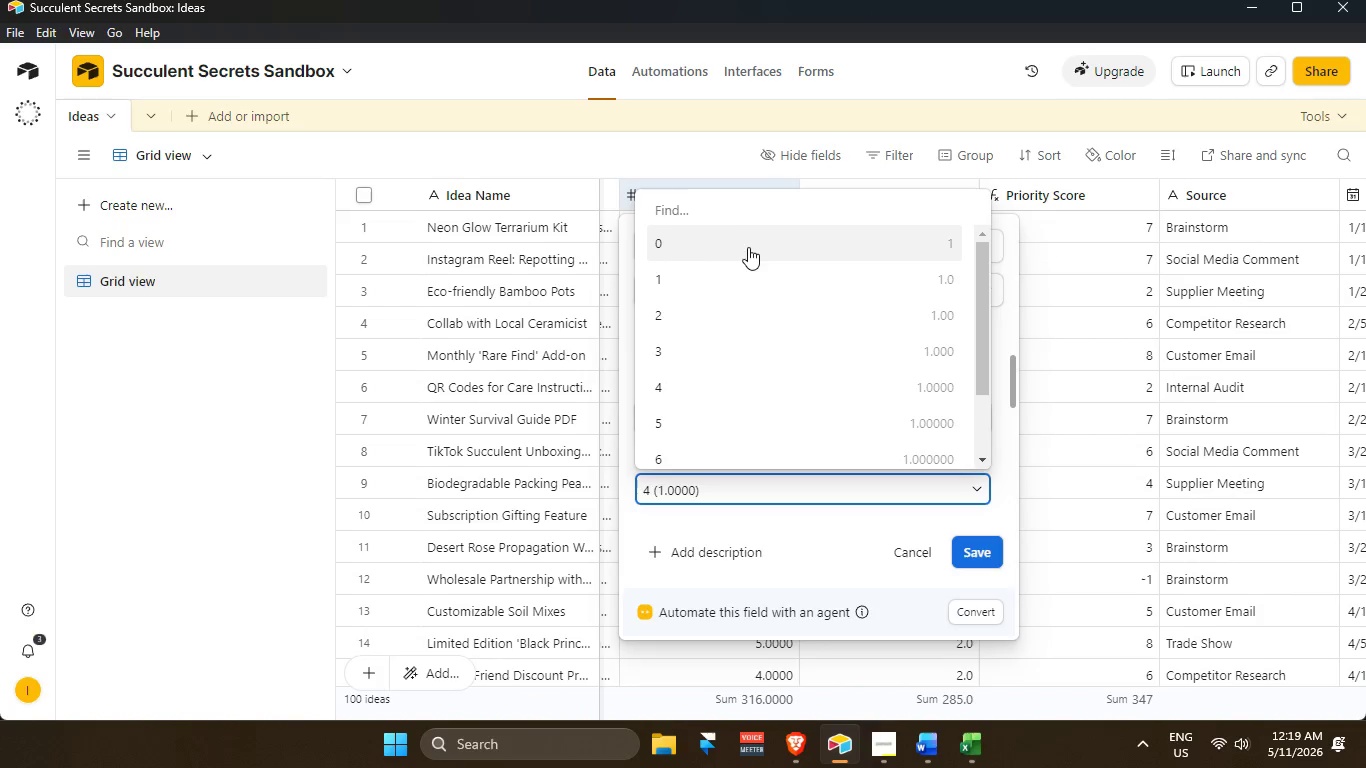 
left_click([722, 414])
 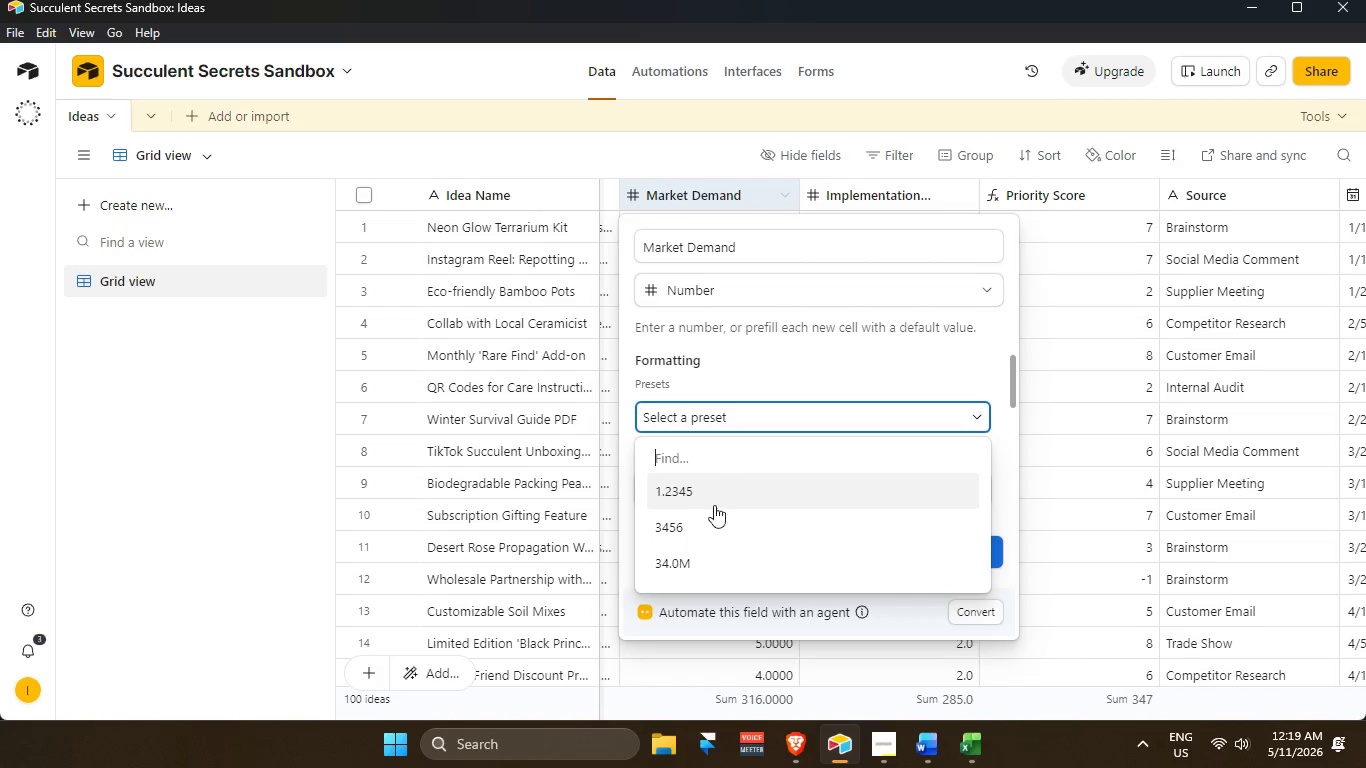 
scroll: coordinate [727, 543], scroll_direction: up, amount: 3.0
 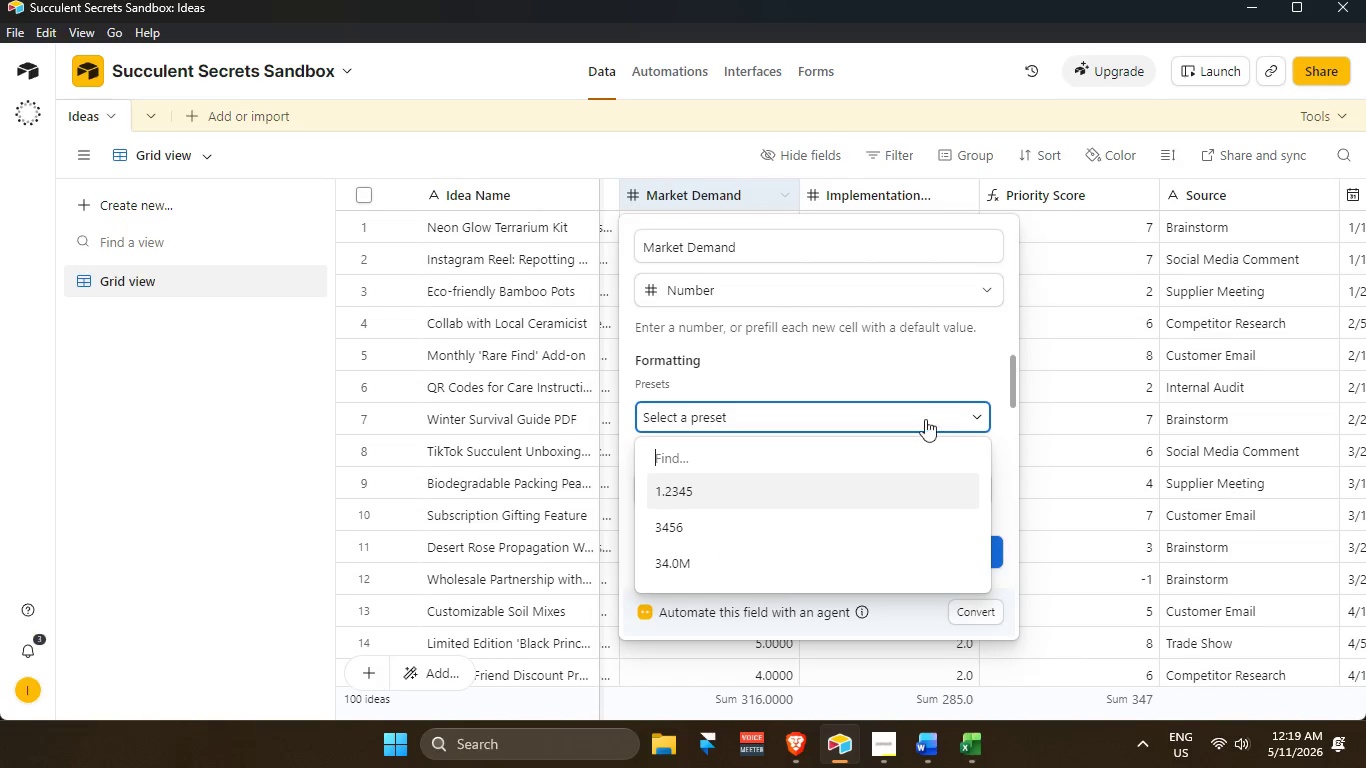 
left_click([908, 360])
 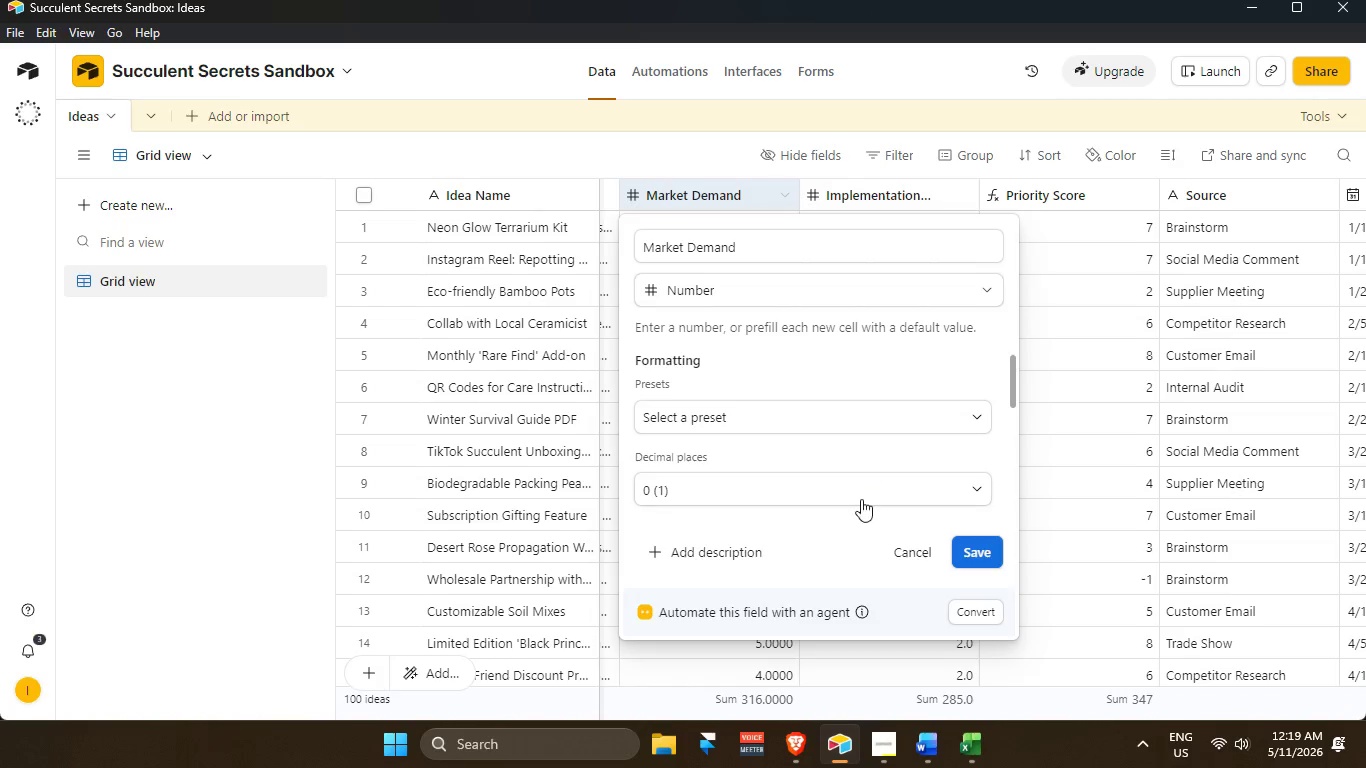 
scroll: coordinate [854, 497], scroll_direction: down, amount: 2.0
 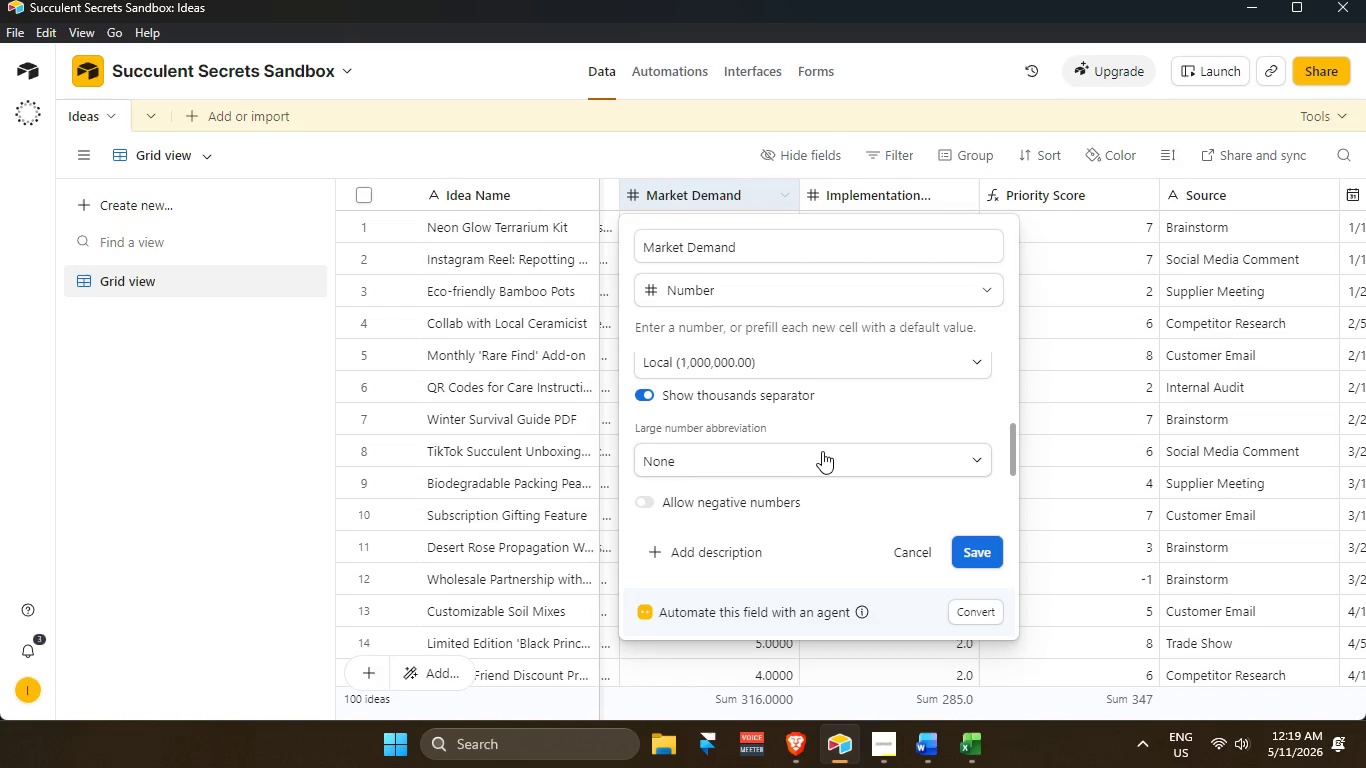 
scroll: coordinate [819, 450], scroll_direction: up, amount: 1.0
 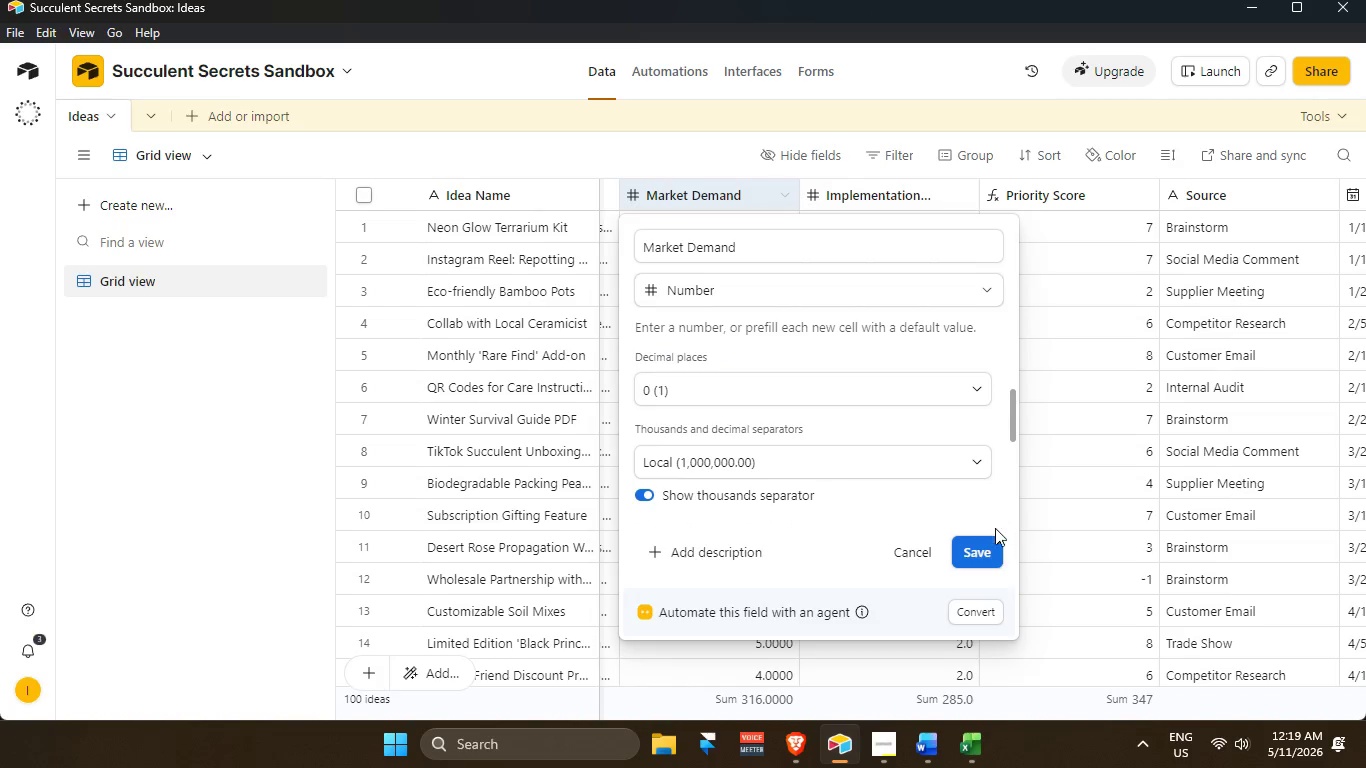 
left_click([988, 549])
 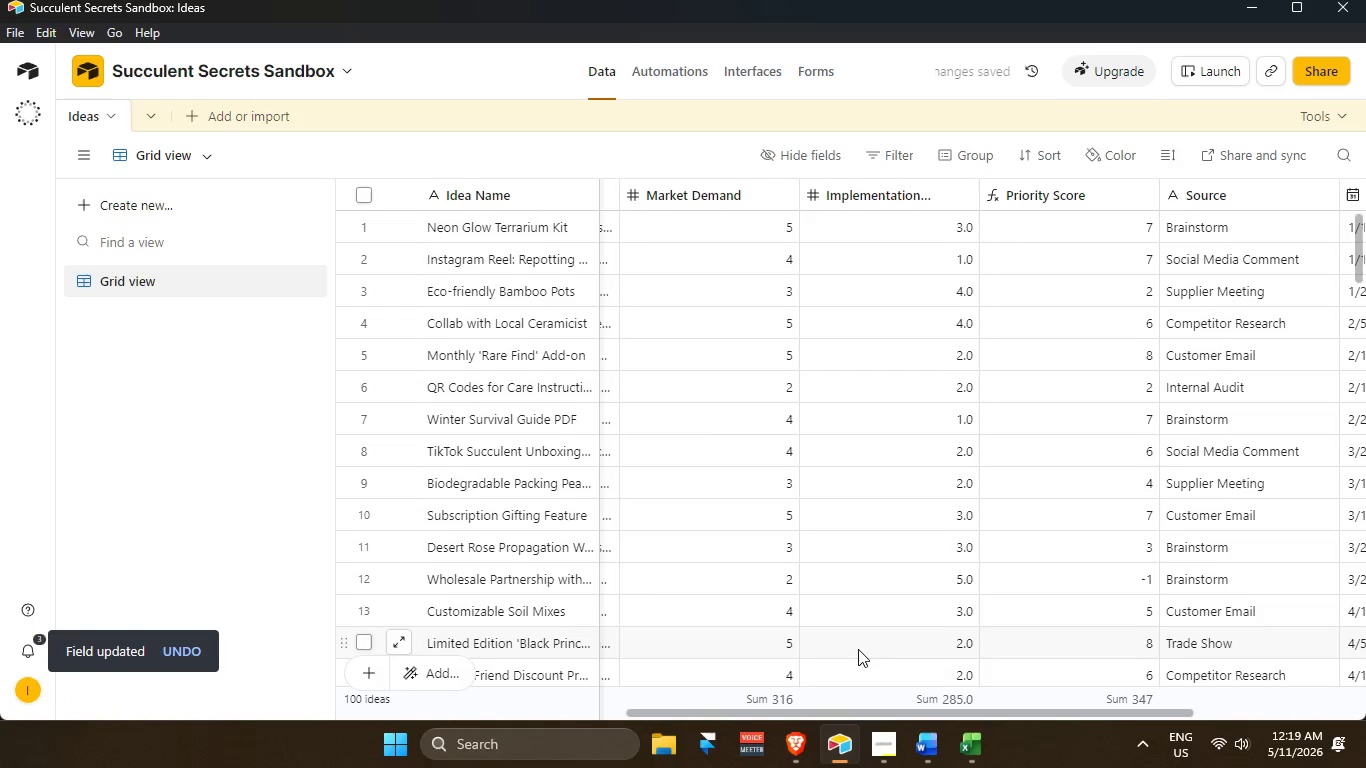 
left_click_drag(start_coordinate=[821, 709], to_coordinate=[214, 664])
 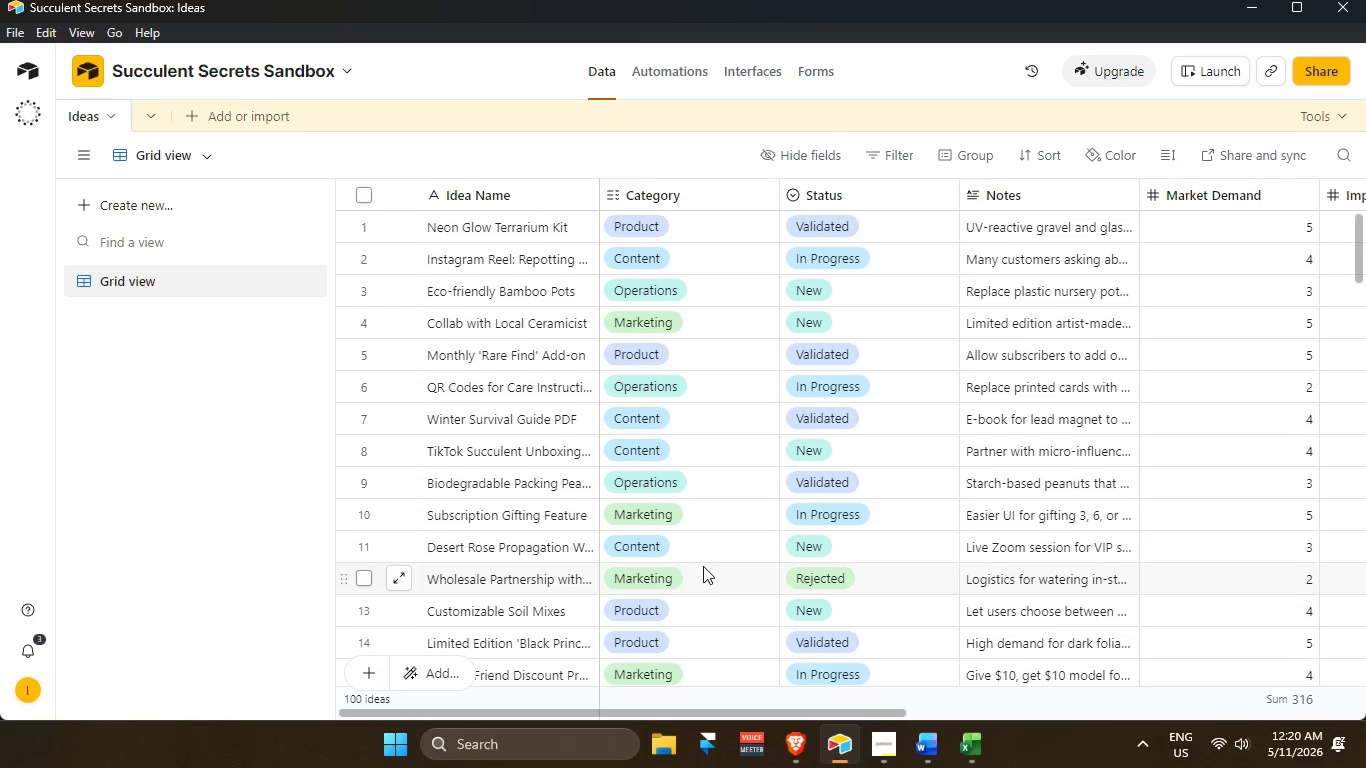 
wait(49.11)
 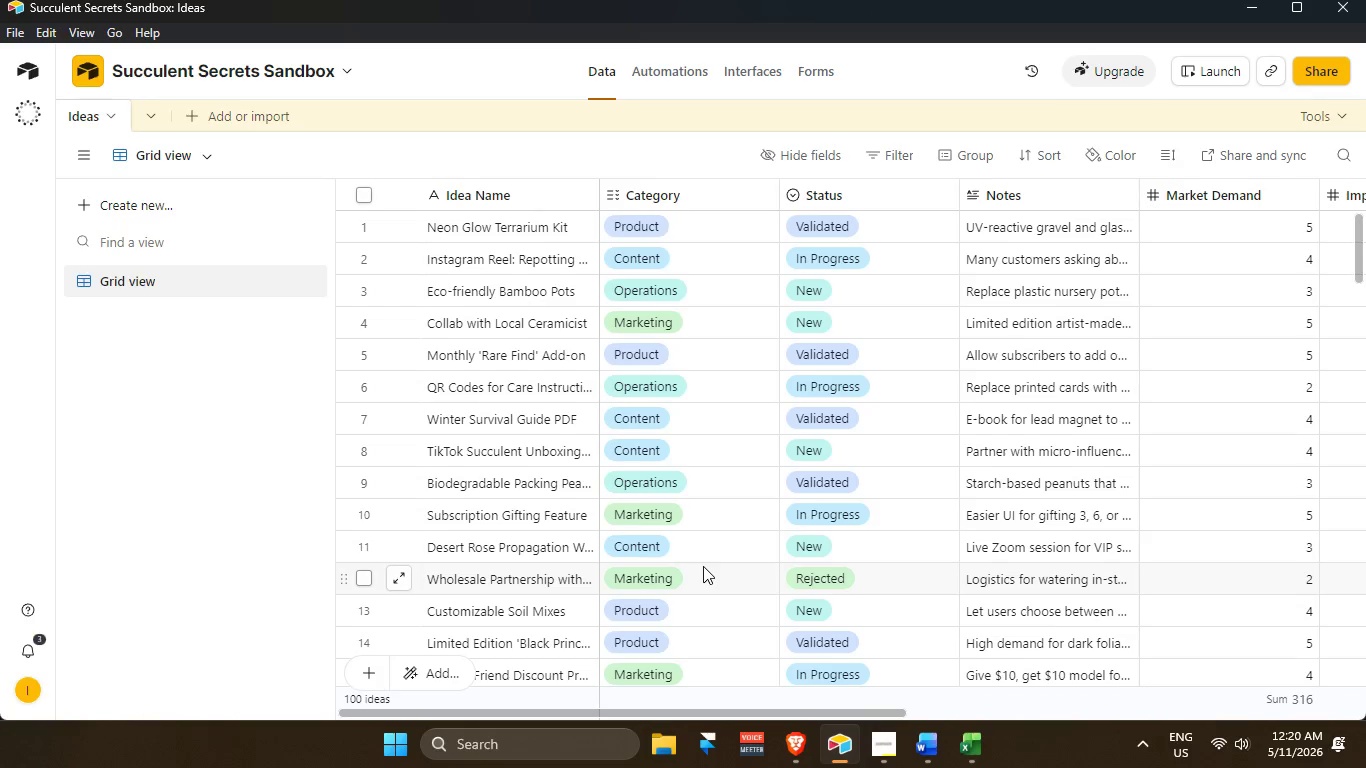 
mouse_move([953, 753])
 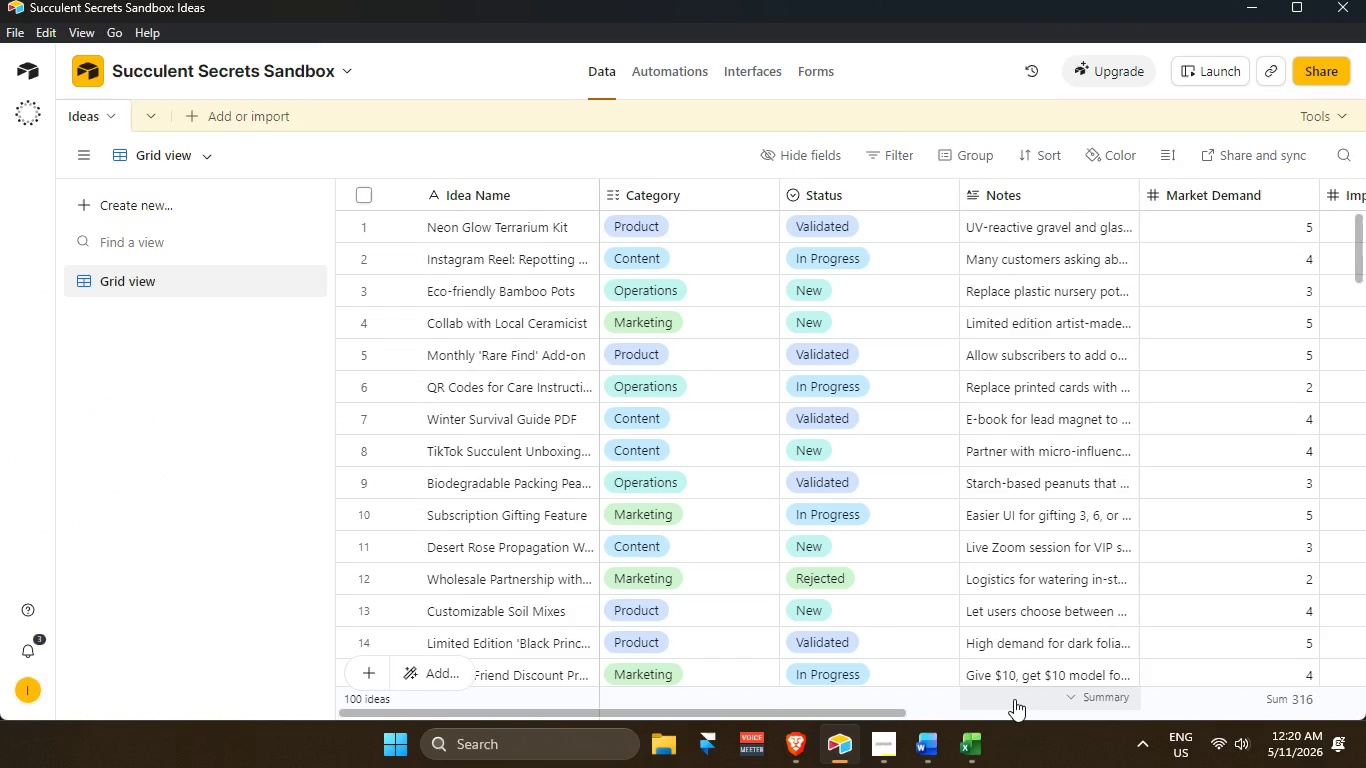 
wait(9.0)
 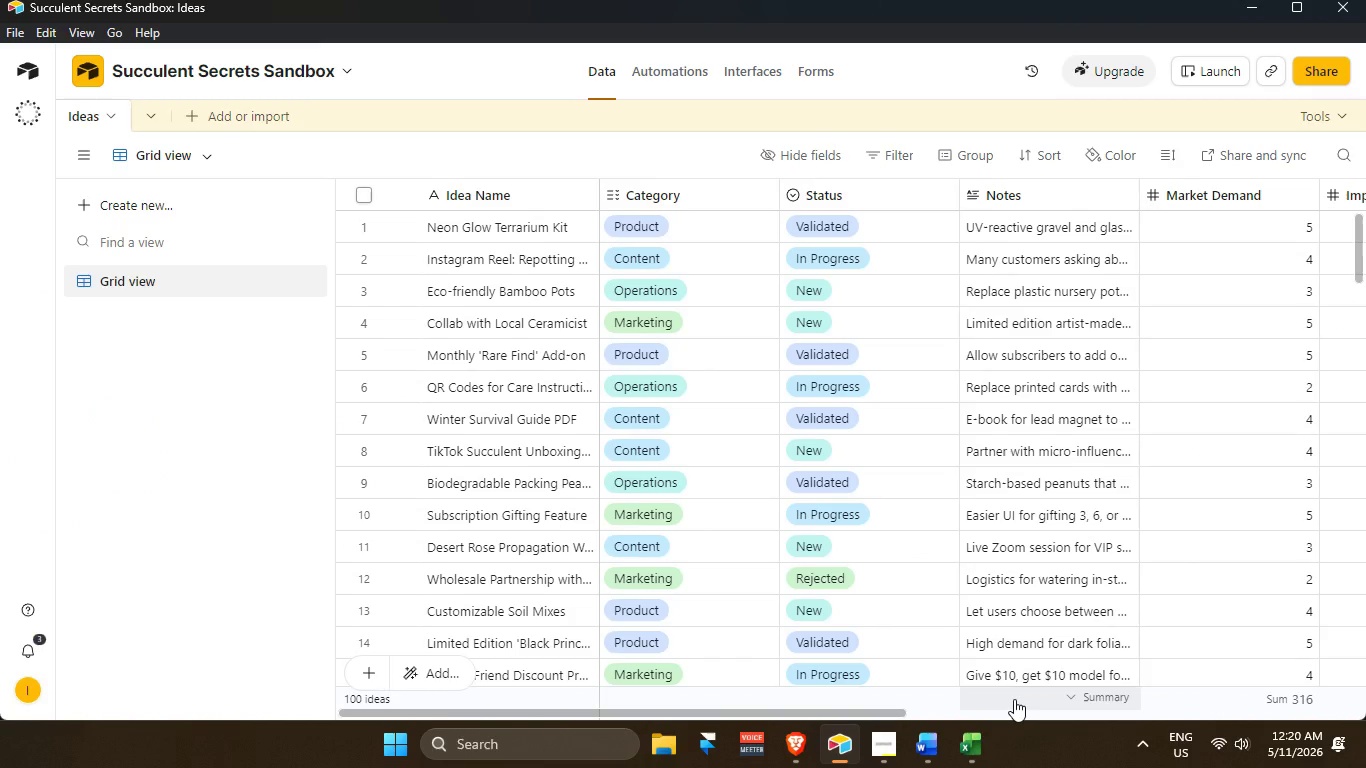 
left_click_drag(start_coordinate=[884, 708], to_coordinate=[1135, 712])
 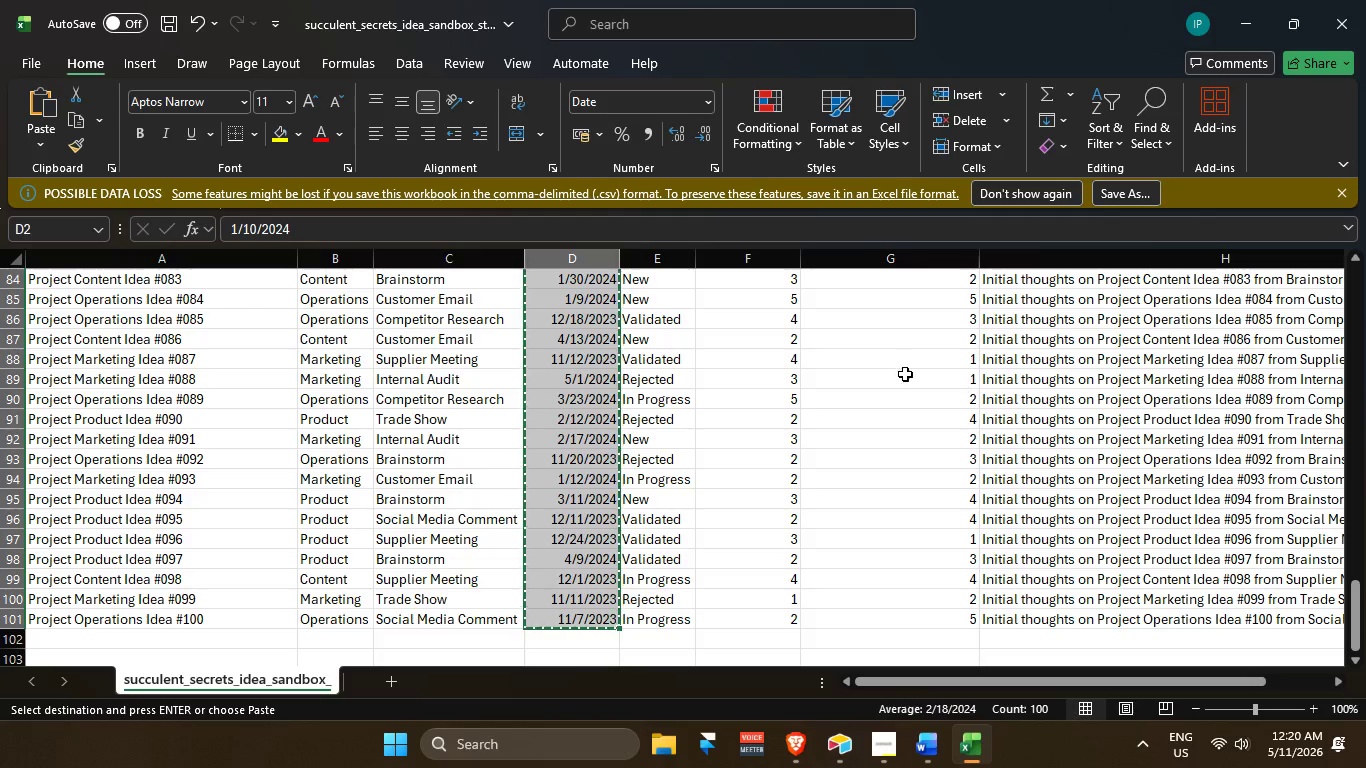 
scroll: coordinate [686, 551], scroll_direction: up, amount: 33.0
 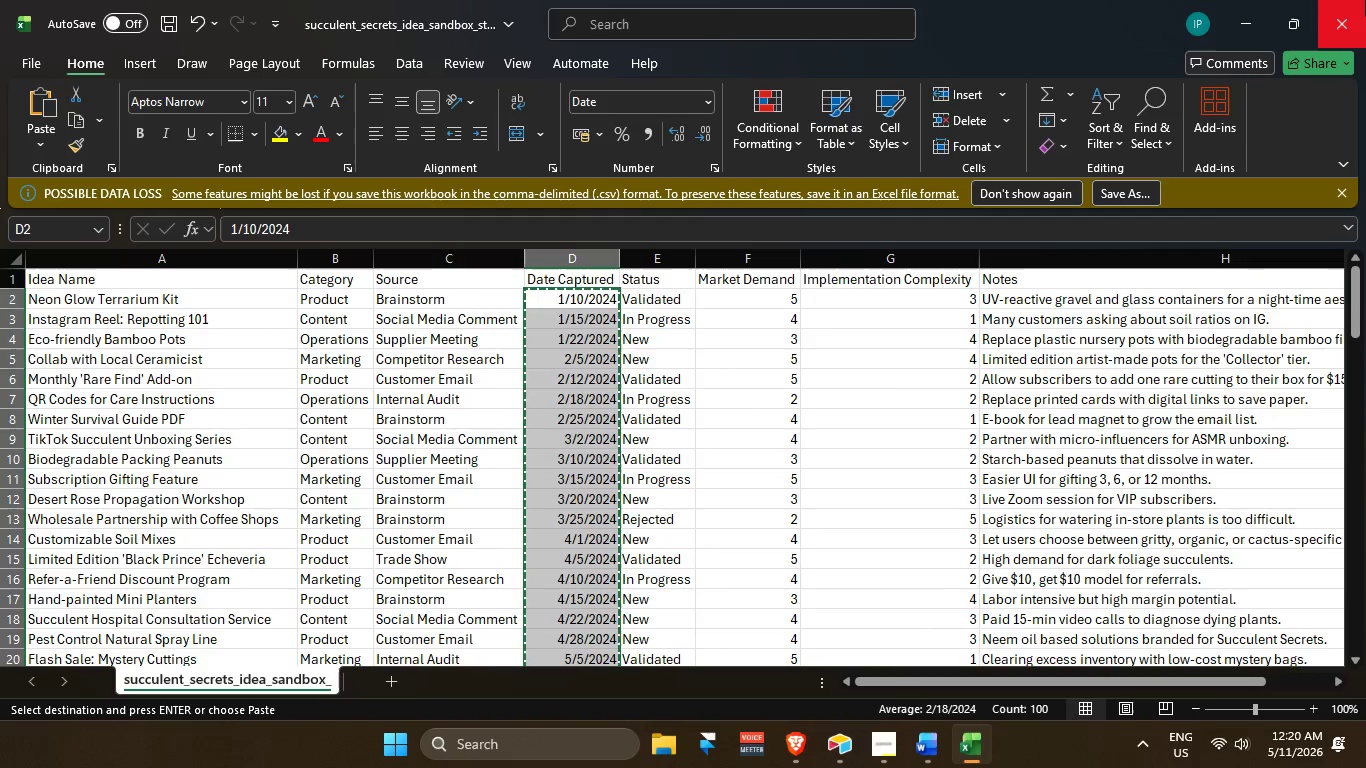 
left_click([1365, 0])
 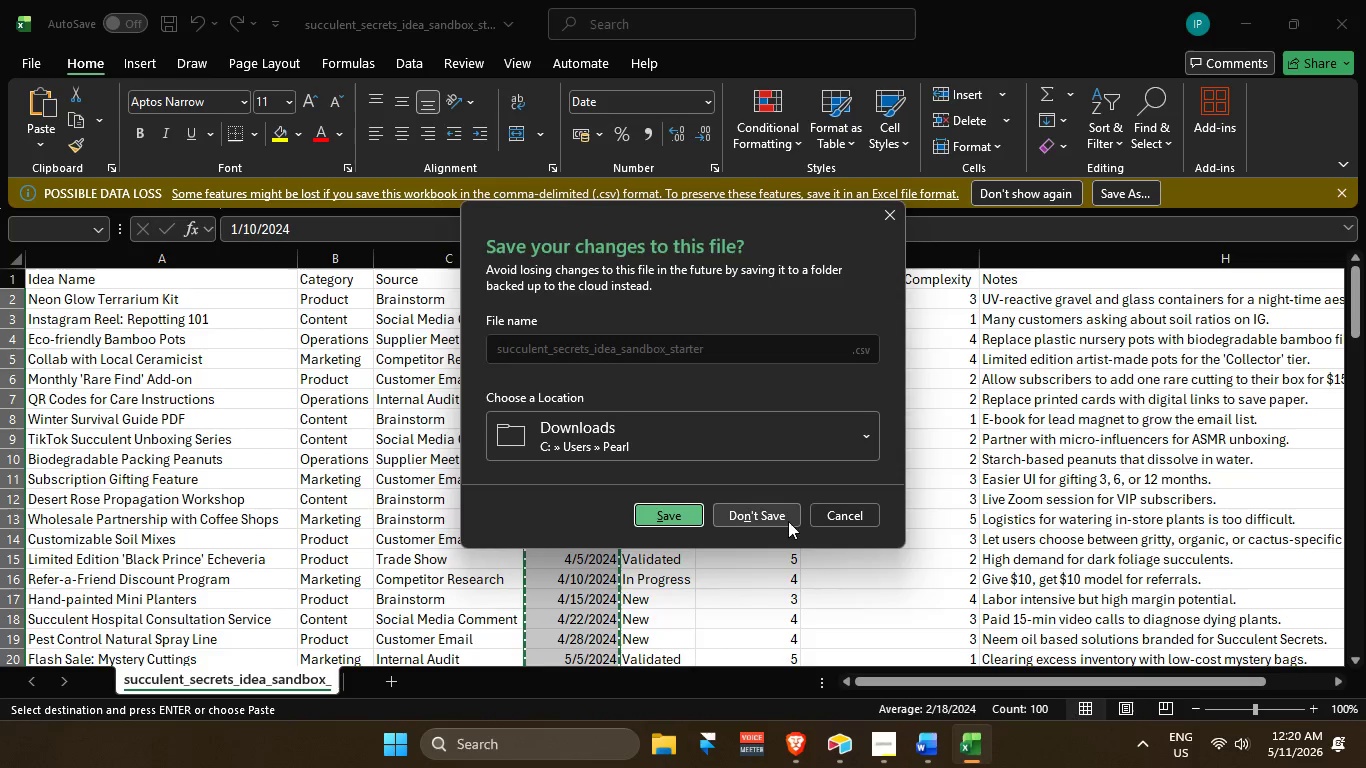 
left_click([765, 515])
 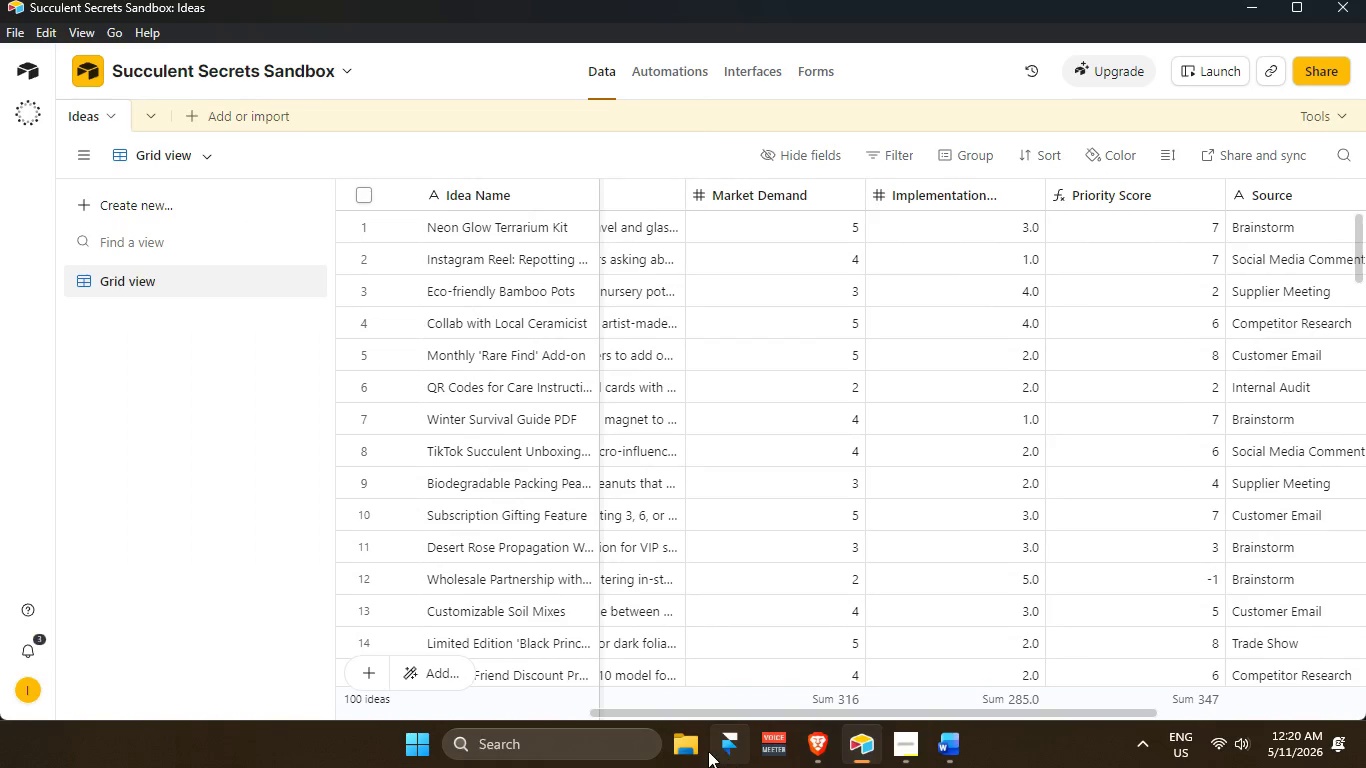 
left_click([698, 751])
 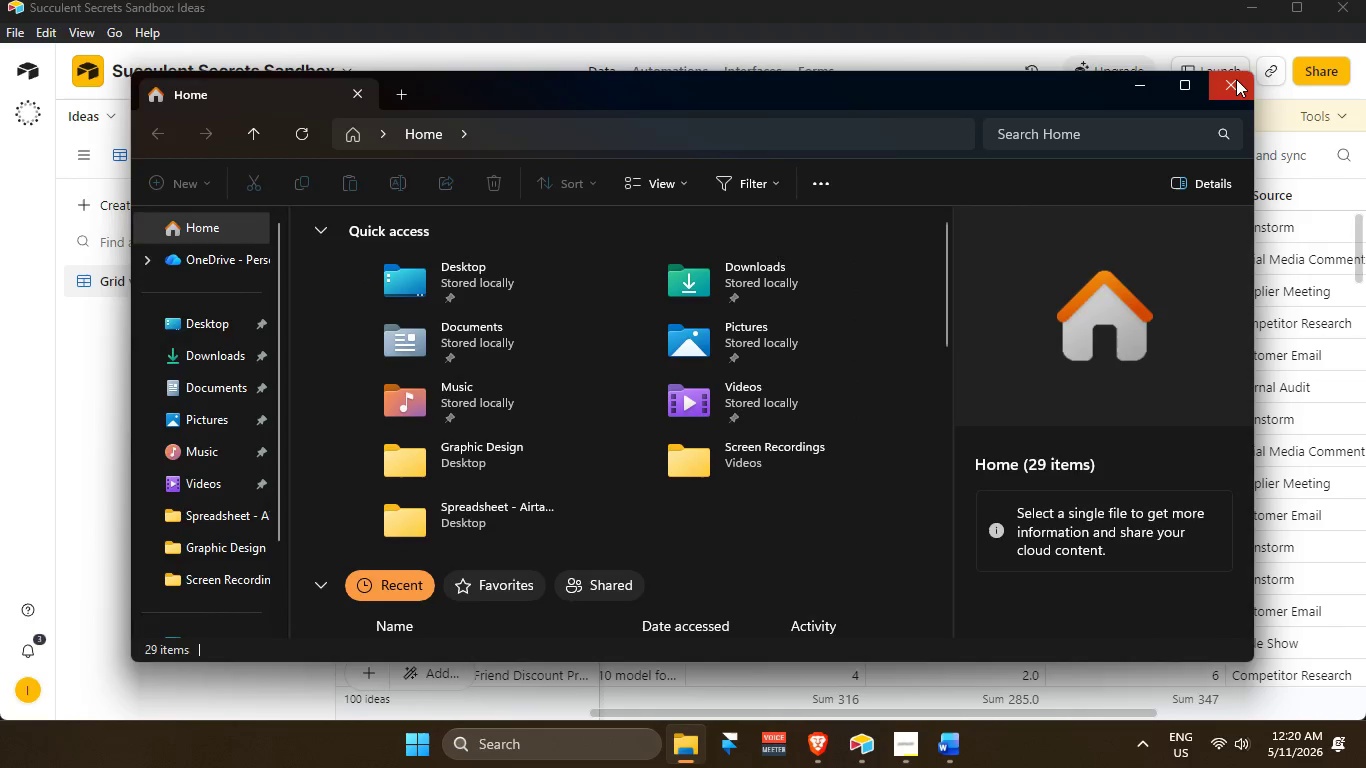 
scroll: coordinate [848, 646], scroll_direction: up, amount: 3.0
 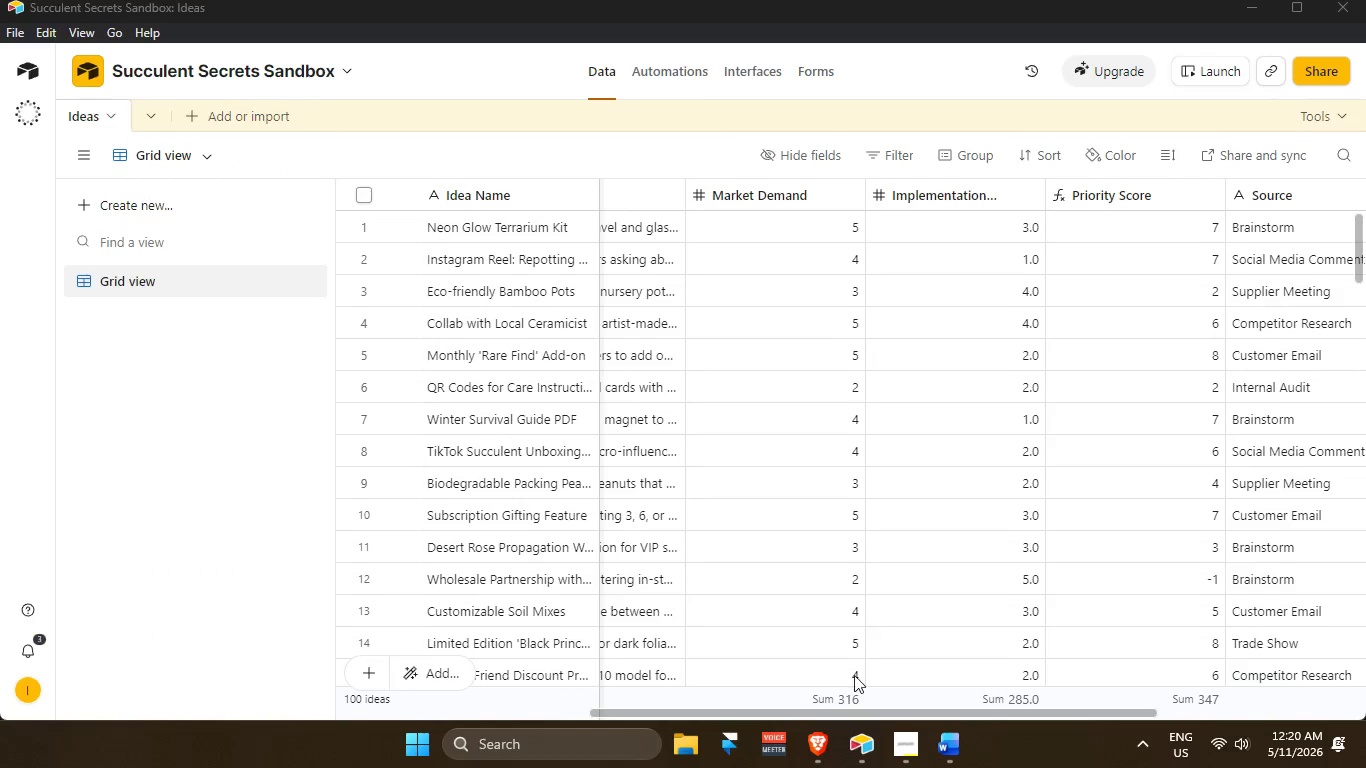 
mouse_move([842, 716])
 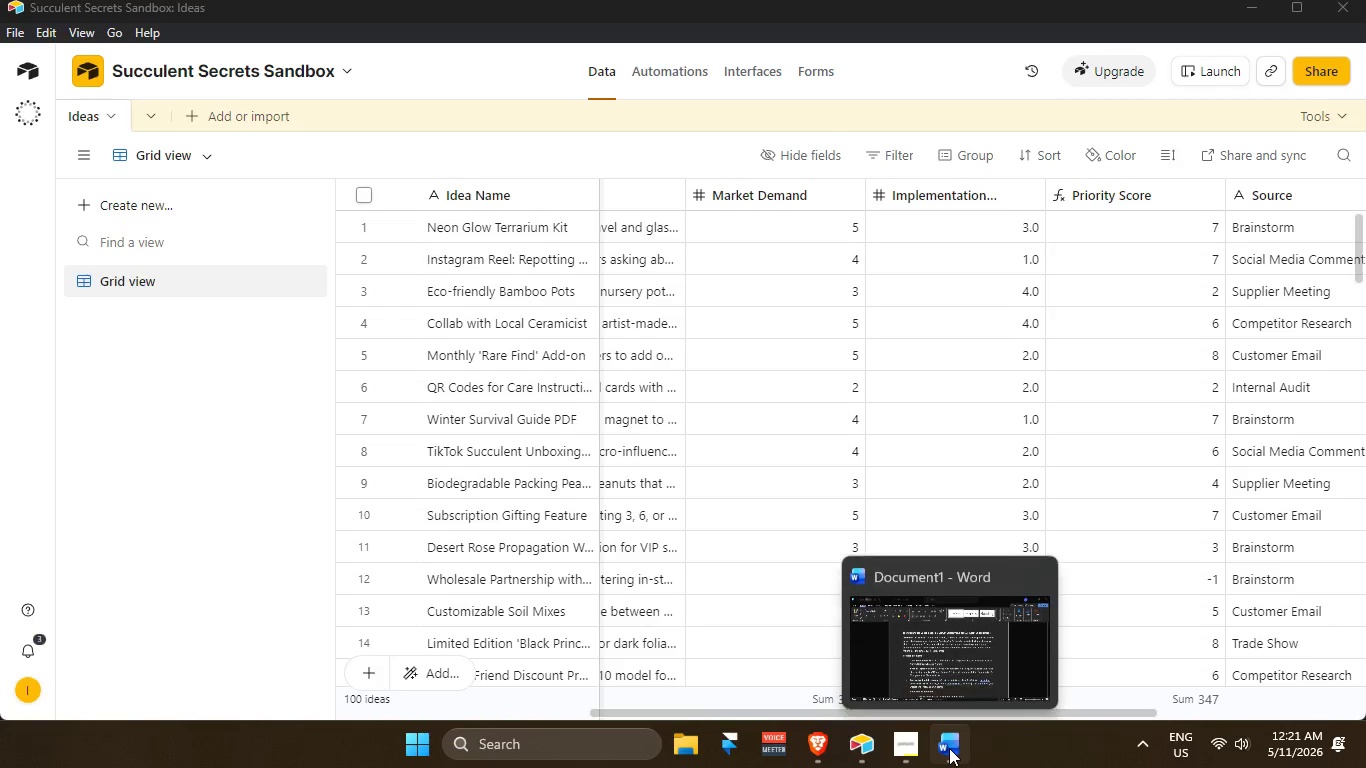 
wait(52.02)
 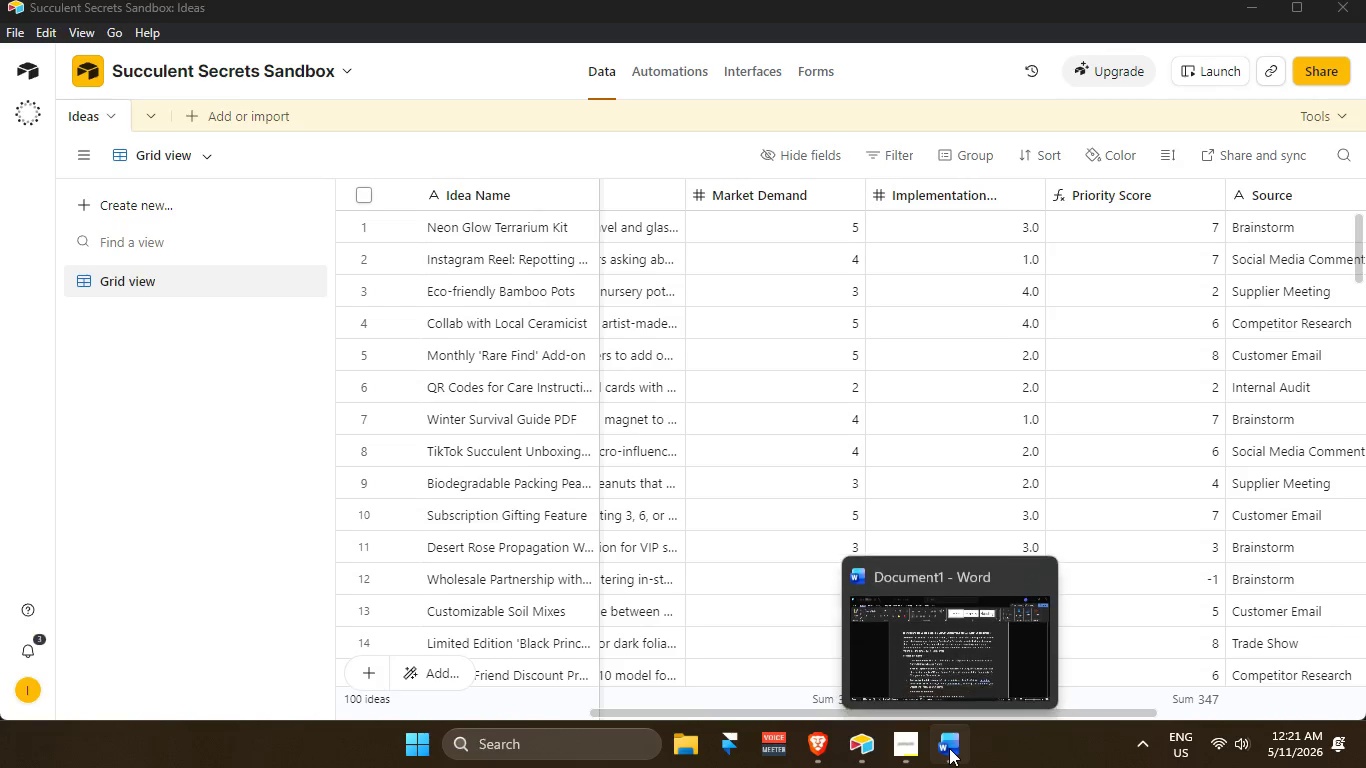 
left_click([1156, 424])
 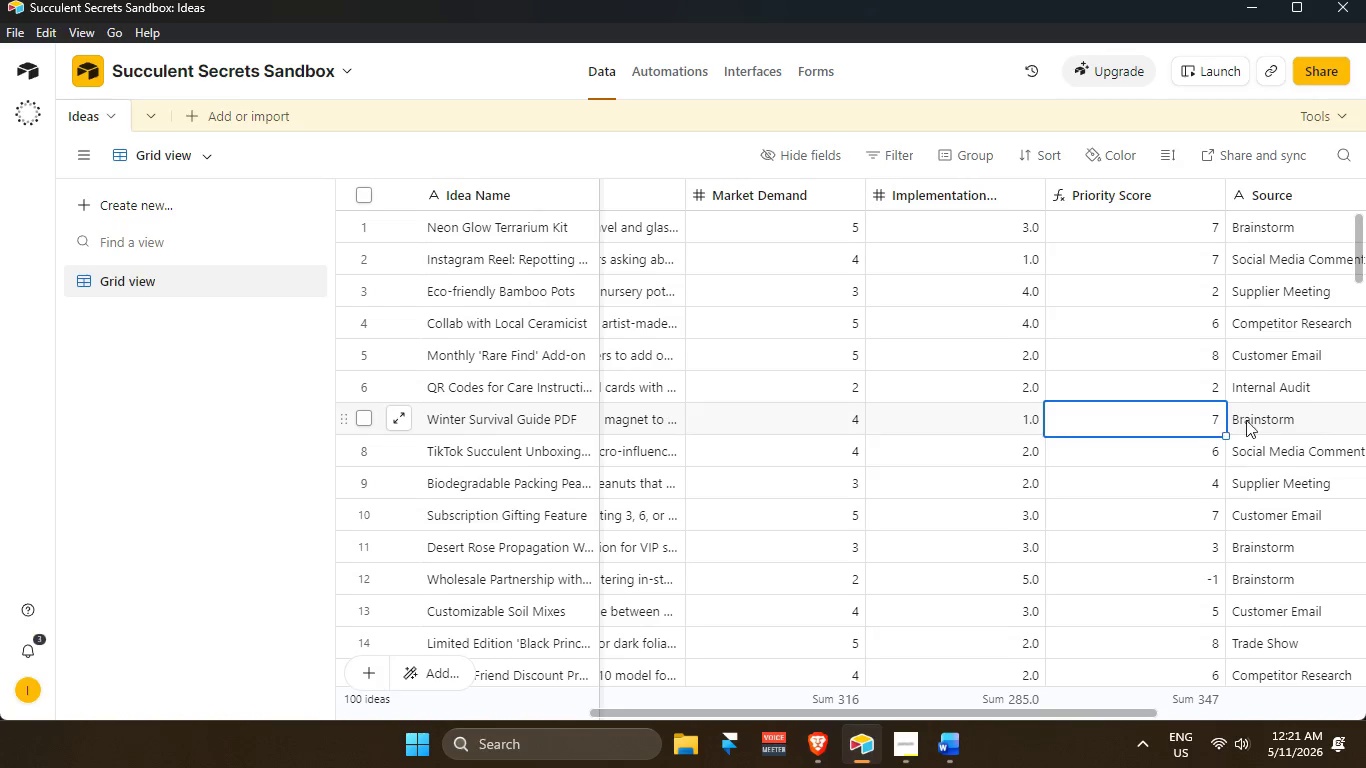 
left_click([1252, 422])
 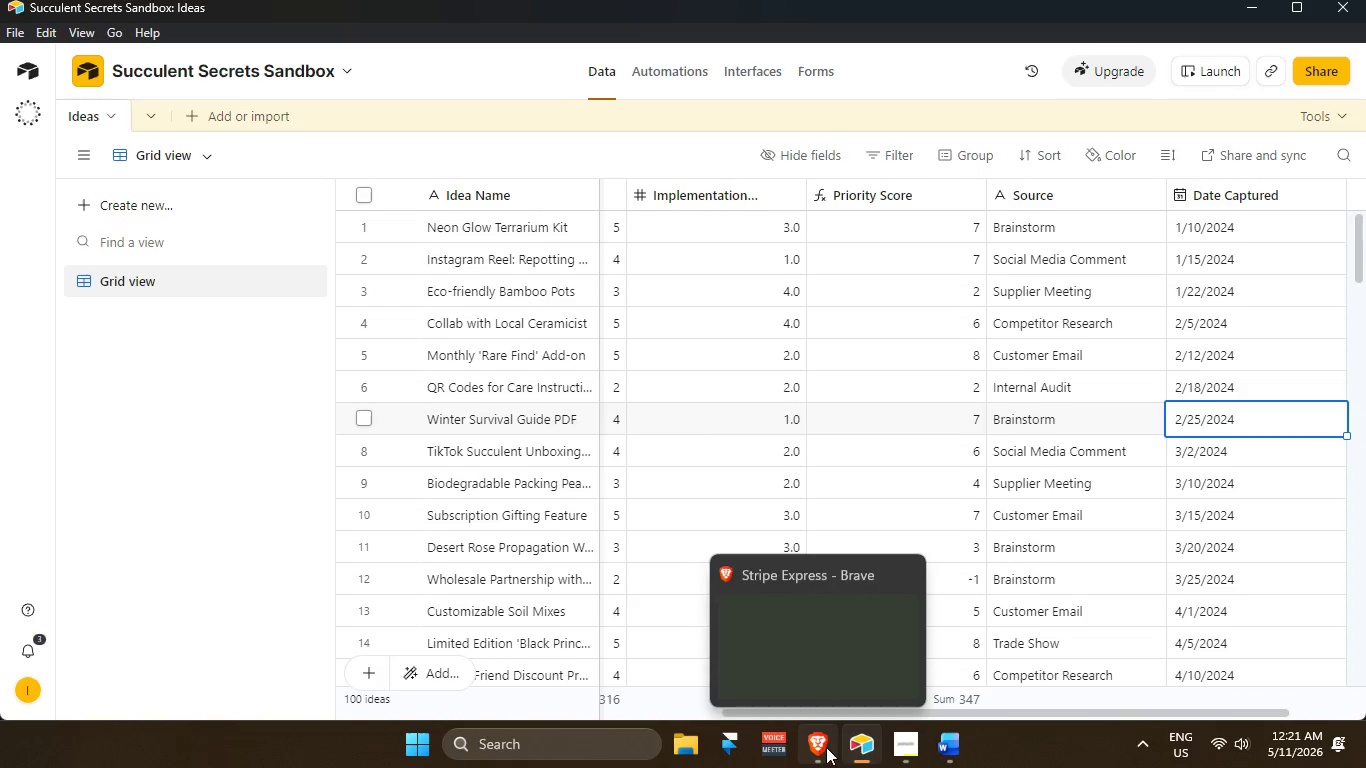 
left_click([43, 0])
 